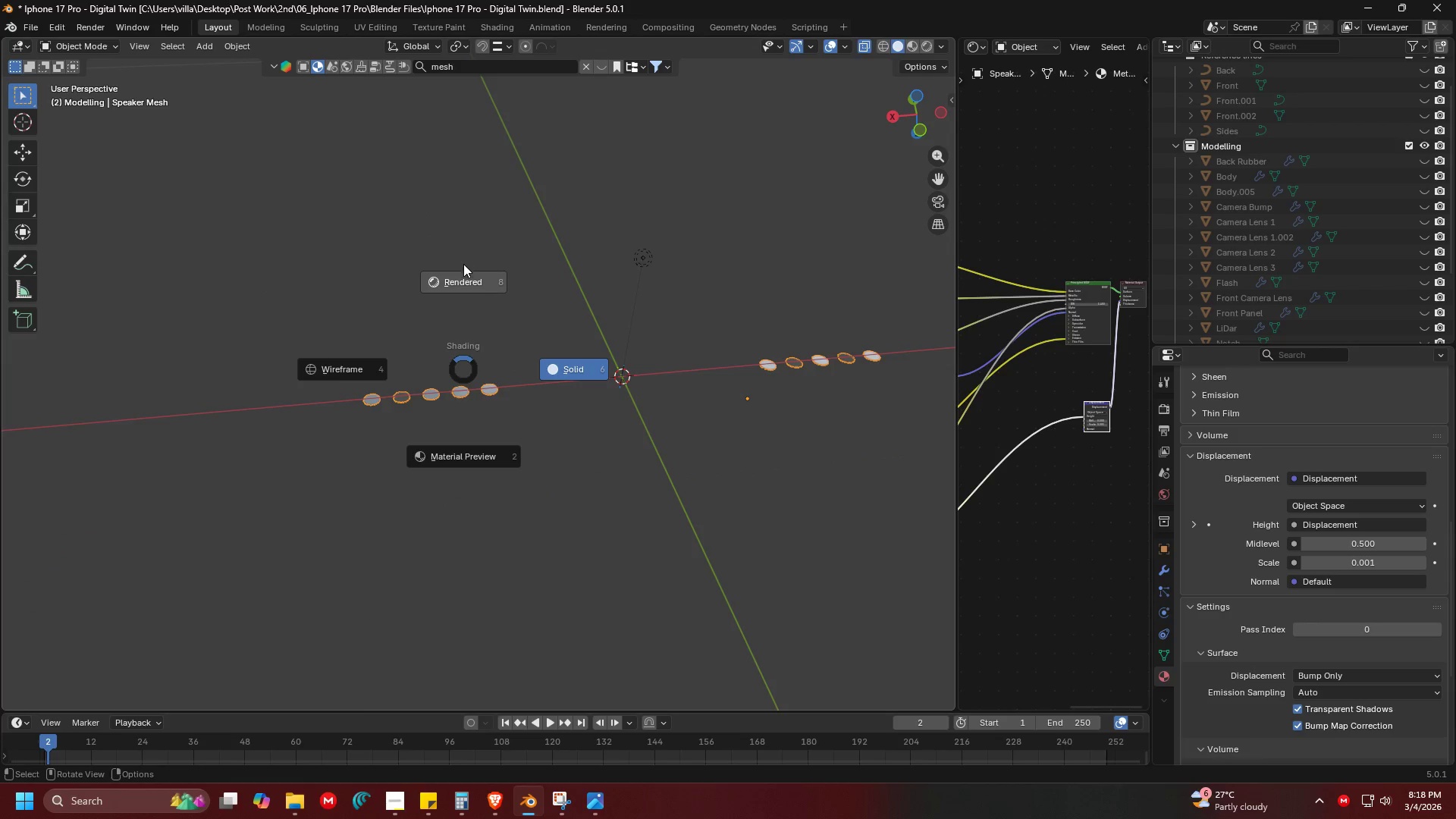 
scroll: coordinate [373, 318], scroll_direction: down, amount: 6.0
 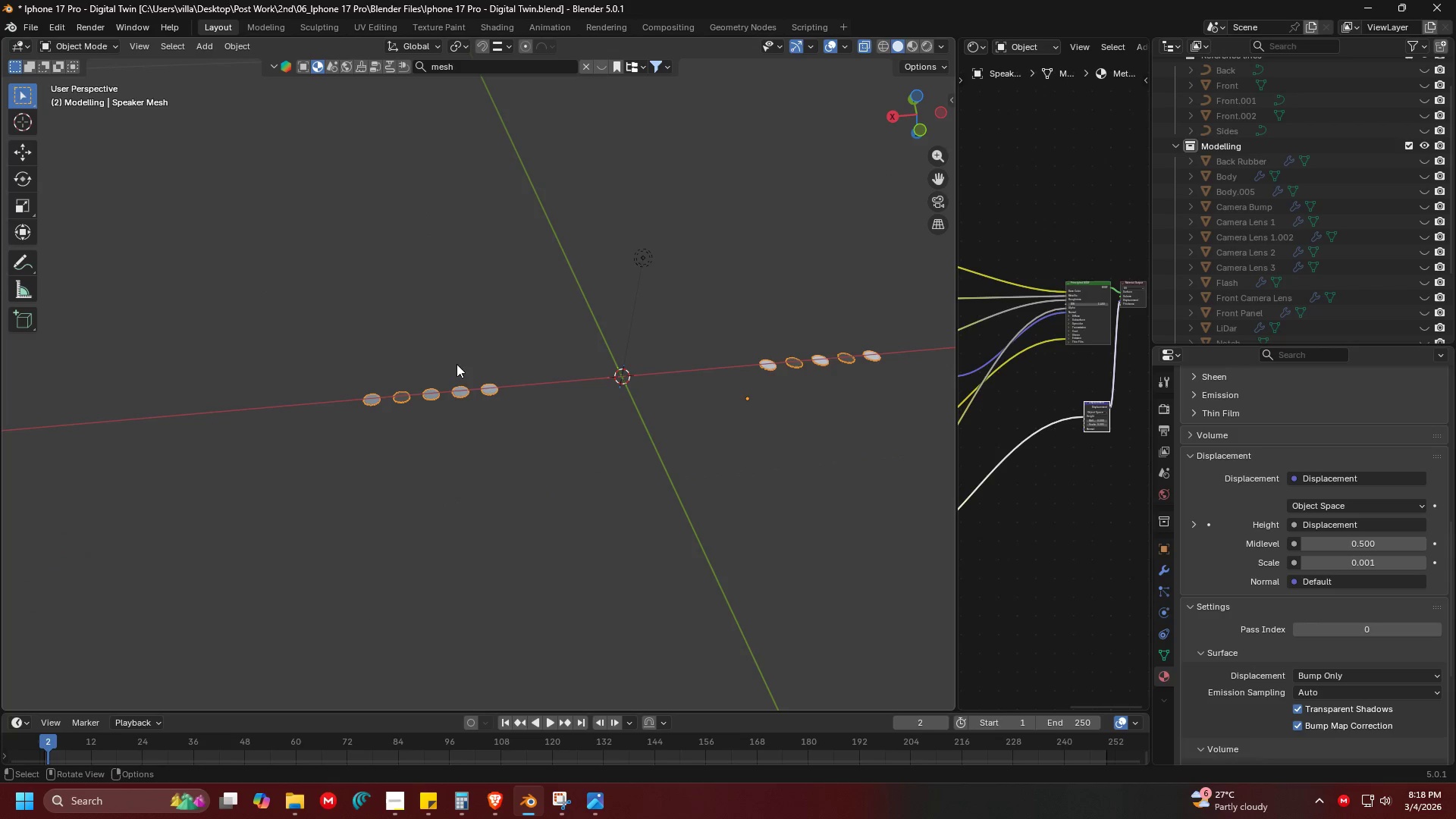 
scroll: coordinate [599, 341], scroll_direction: up, amount: 4.0
 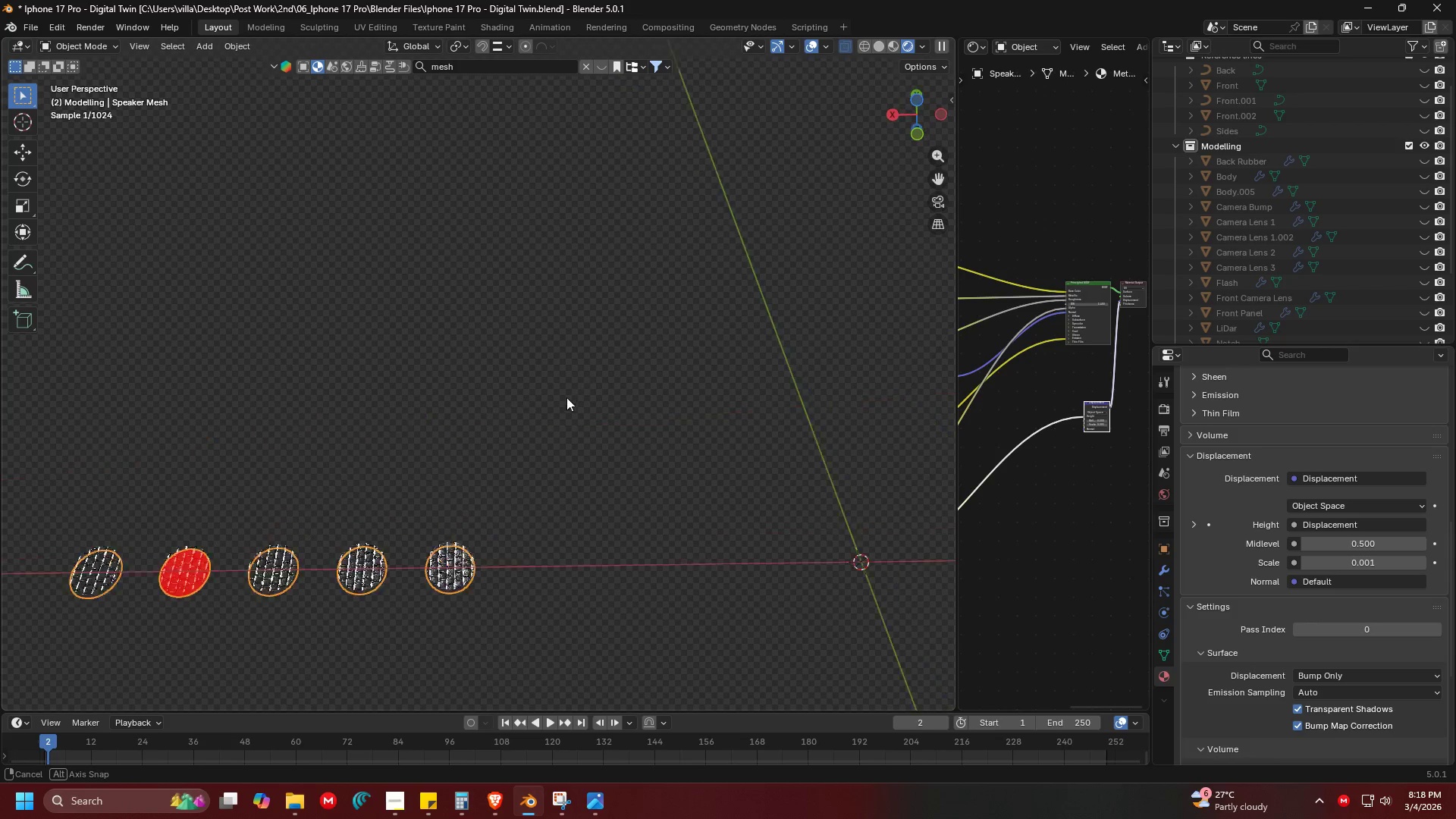 
key(Shift+ShiftLeft)
 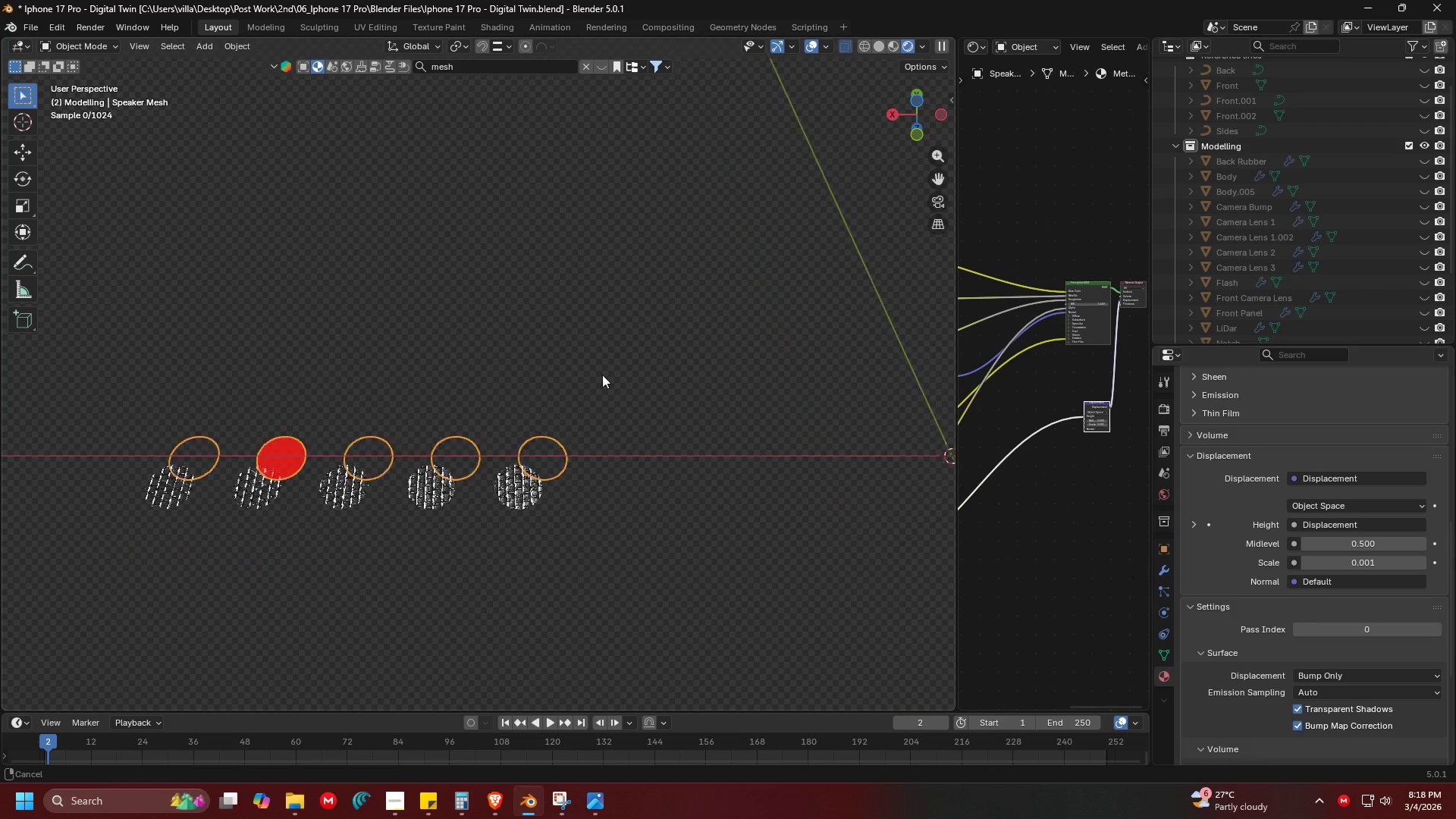 
key(Shift+ShiftLeft)
 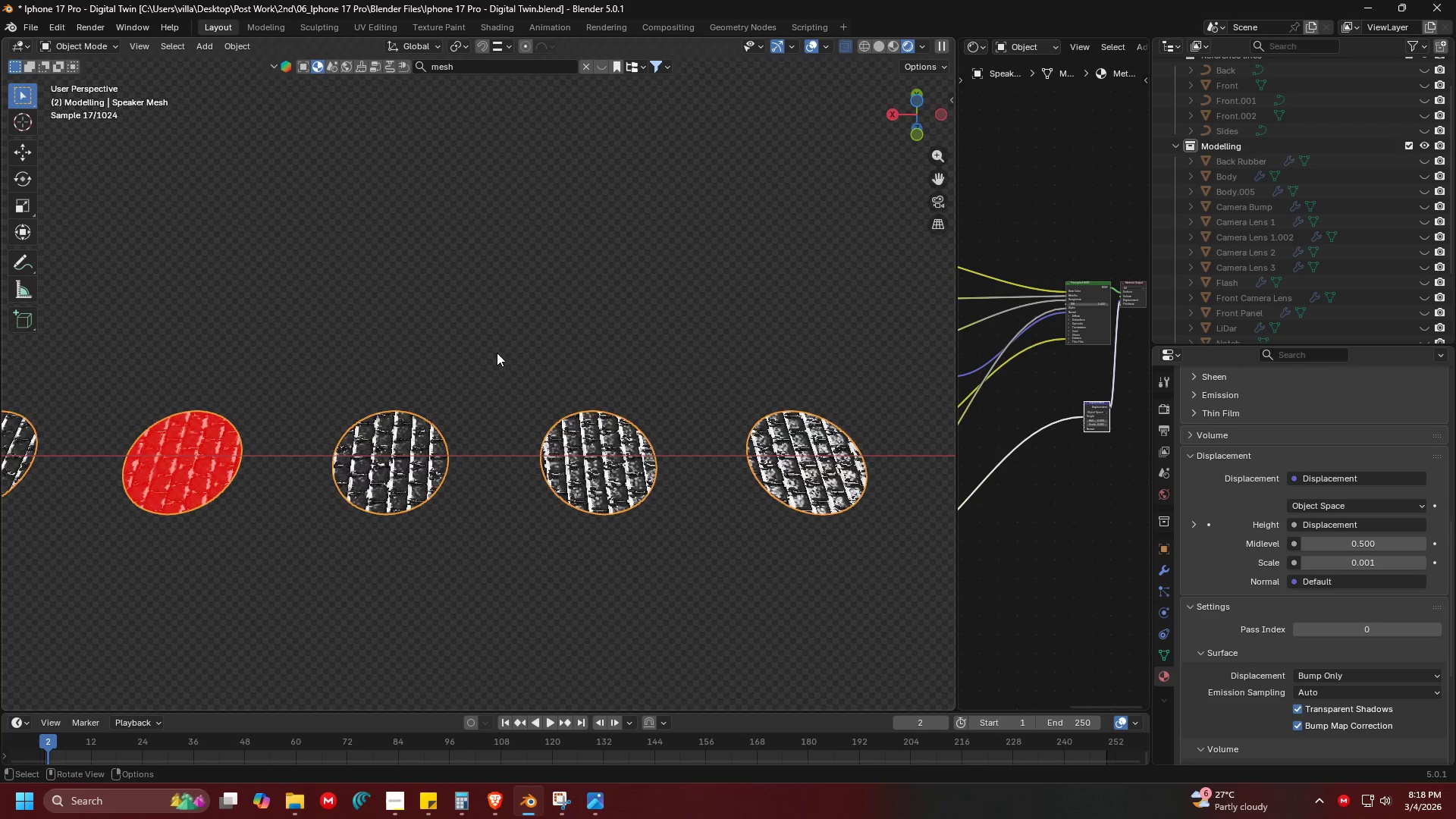 
scroll: coordinate [640, 298], scroll_direction: up, amount: 2.0
 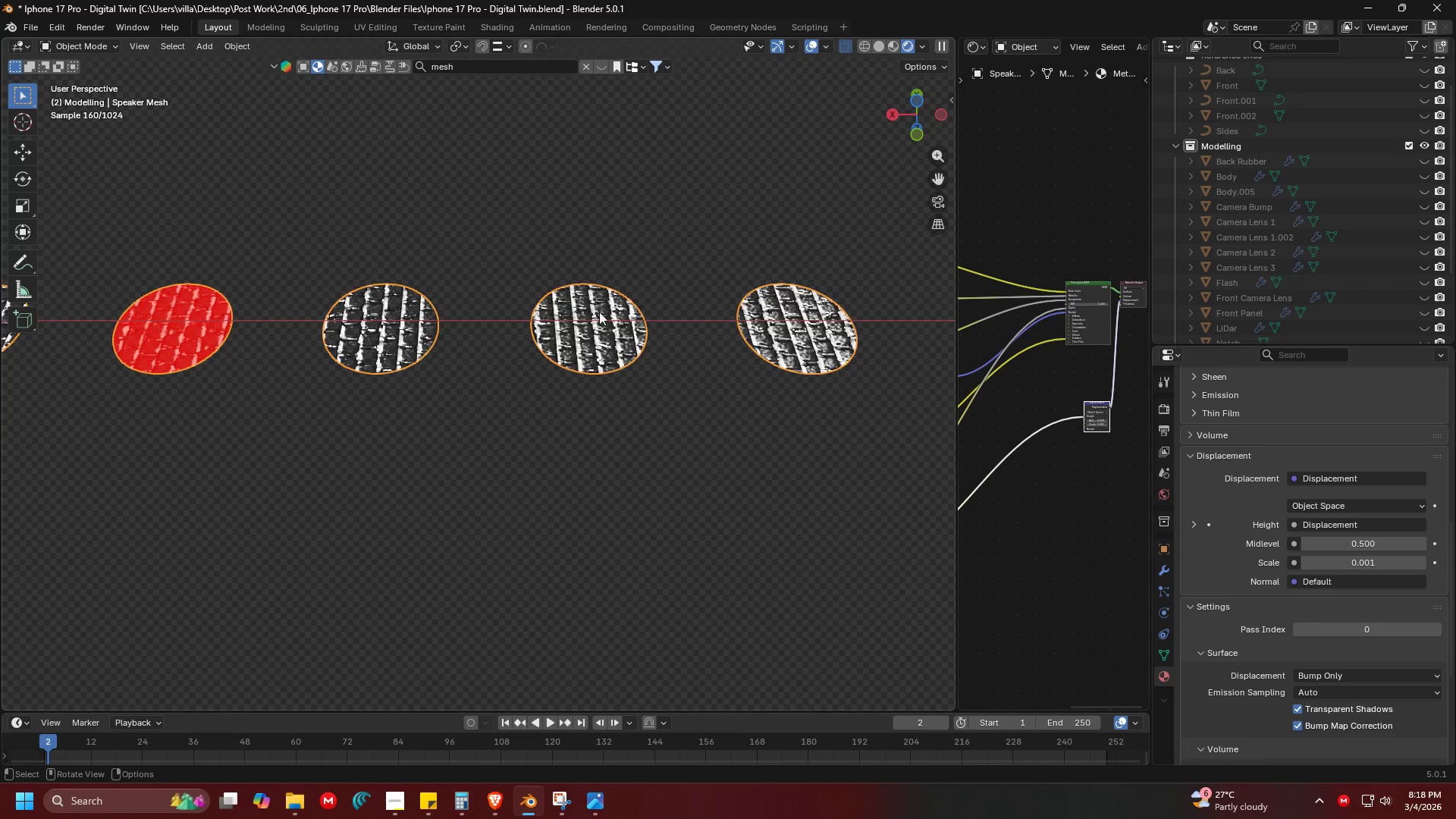 
key(A)
 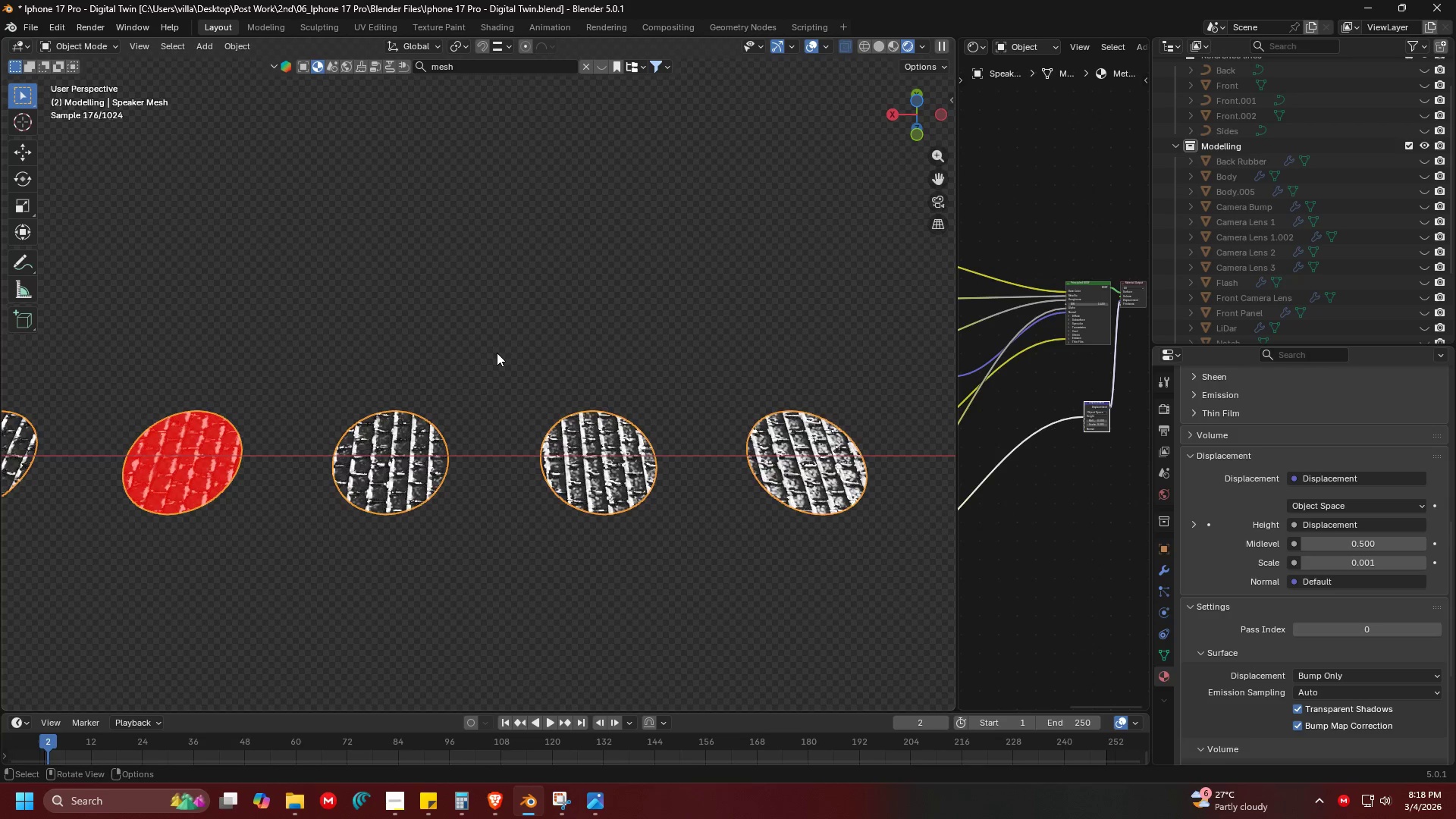 
scroll: coordinate [497, 353], scroll_direction: down, amount: 2.0
 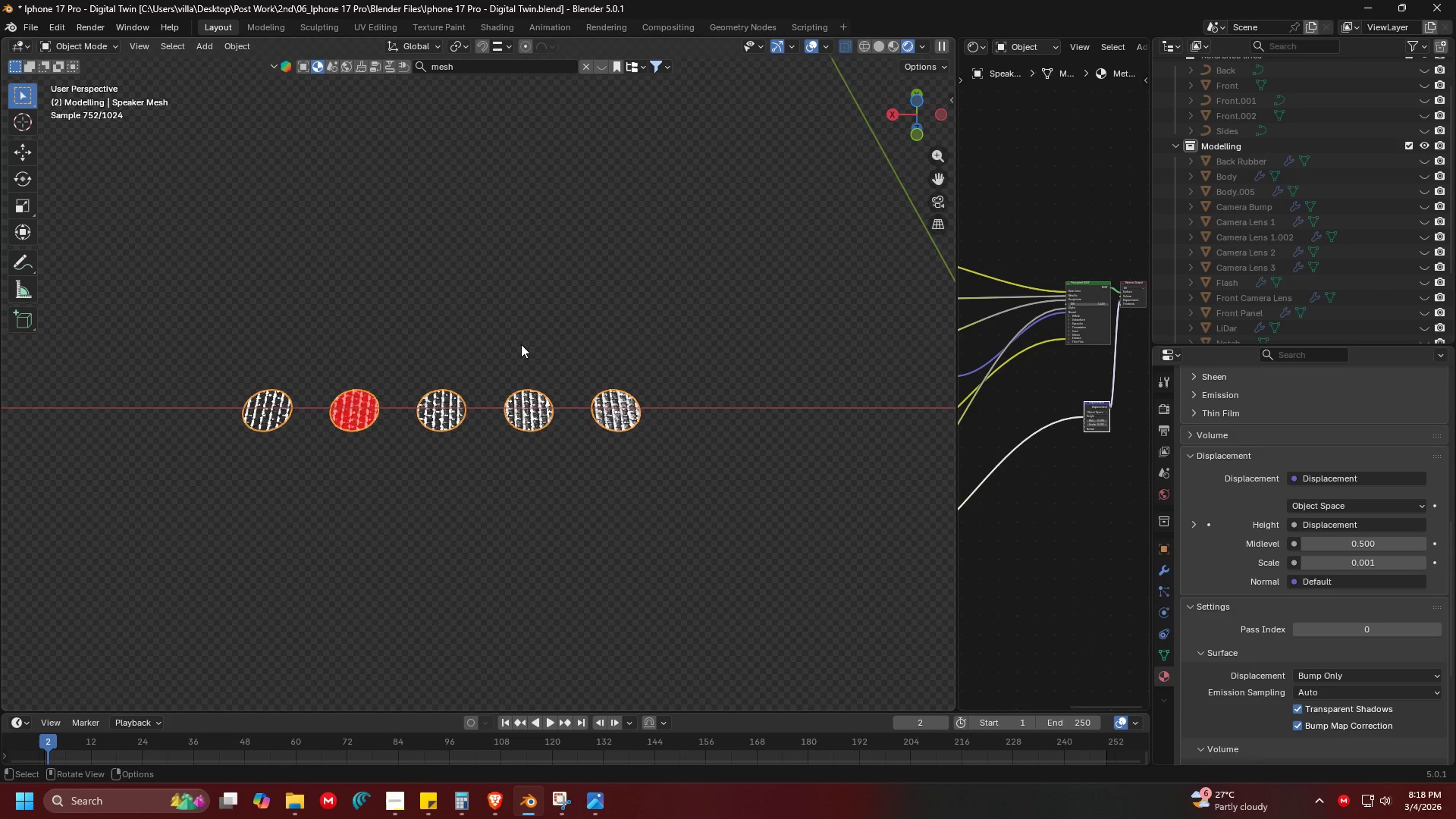 
key(Shift+ShiftLeft)
 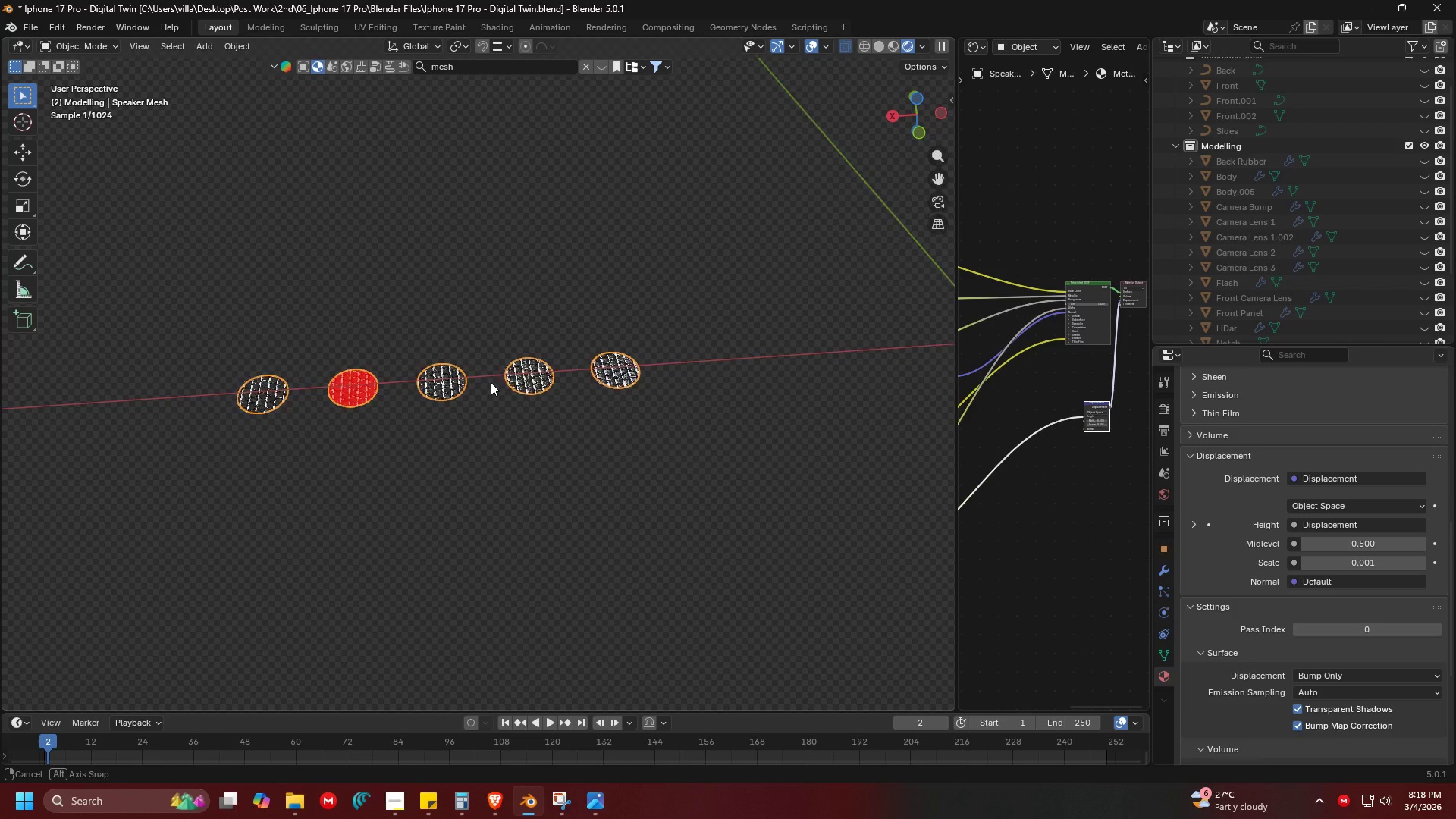 
key(Shift+ShiftLeft)
 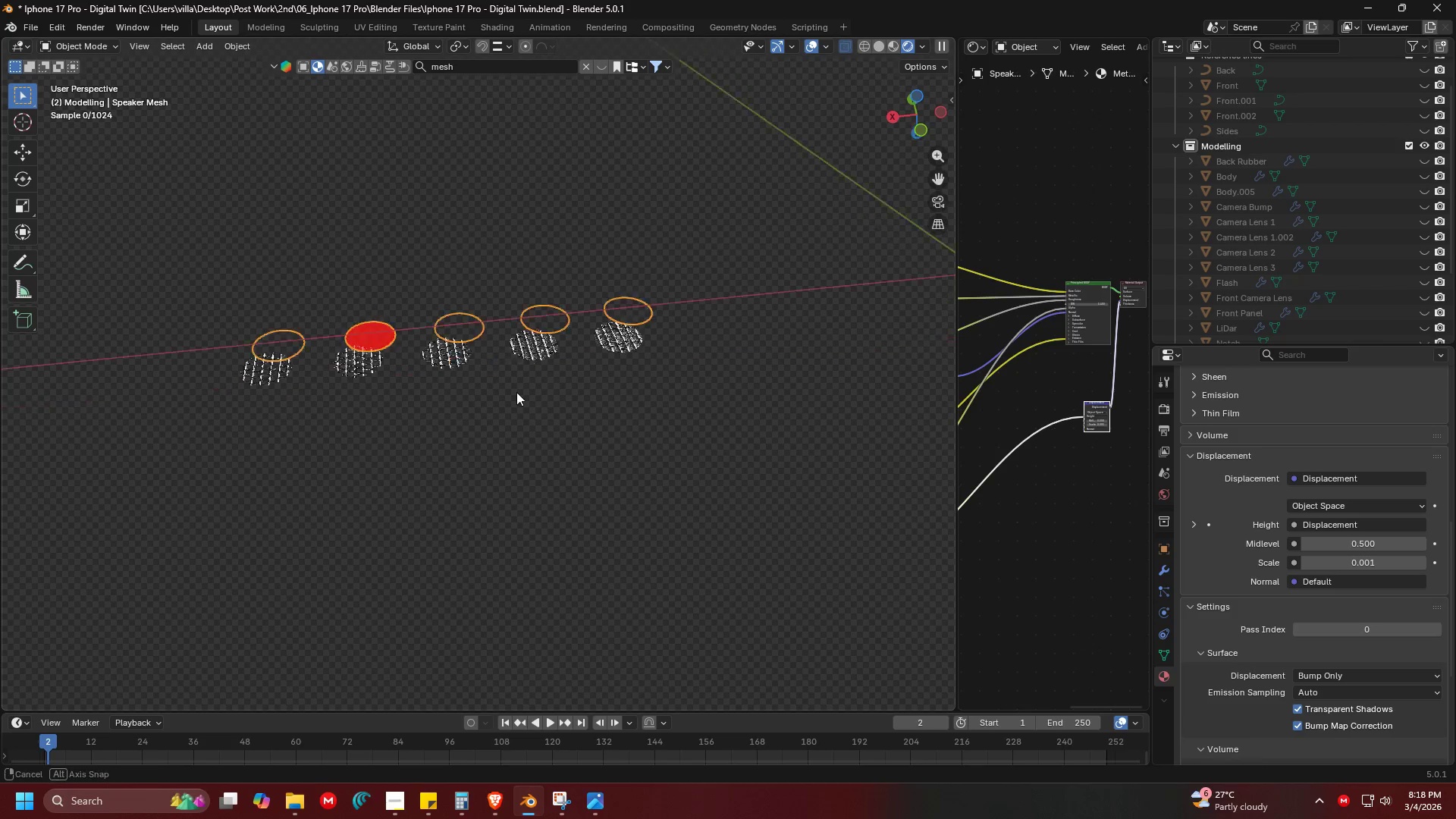 
key(Tab)
 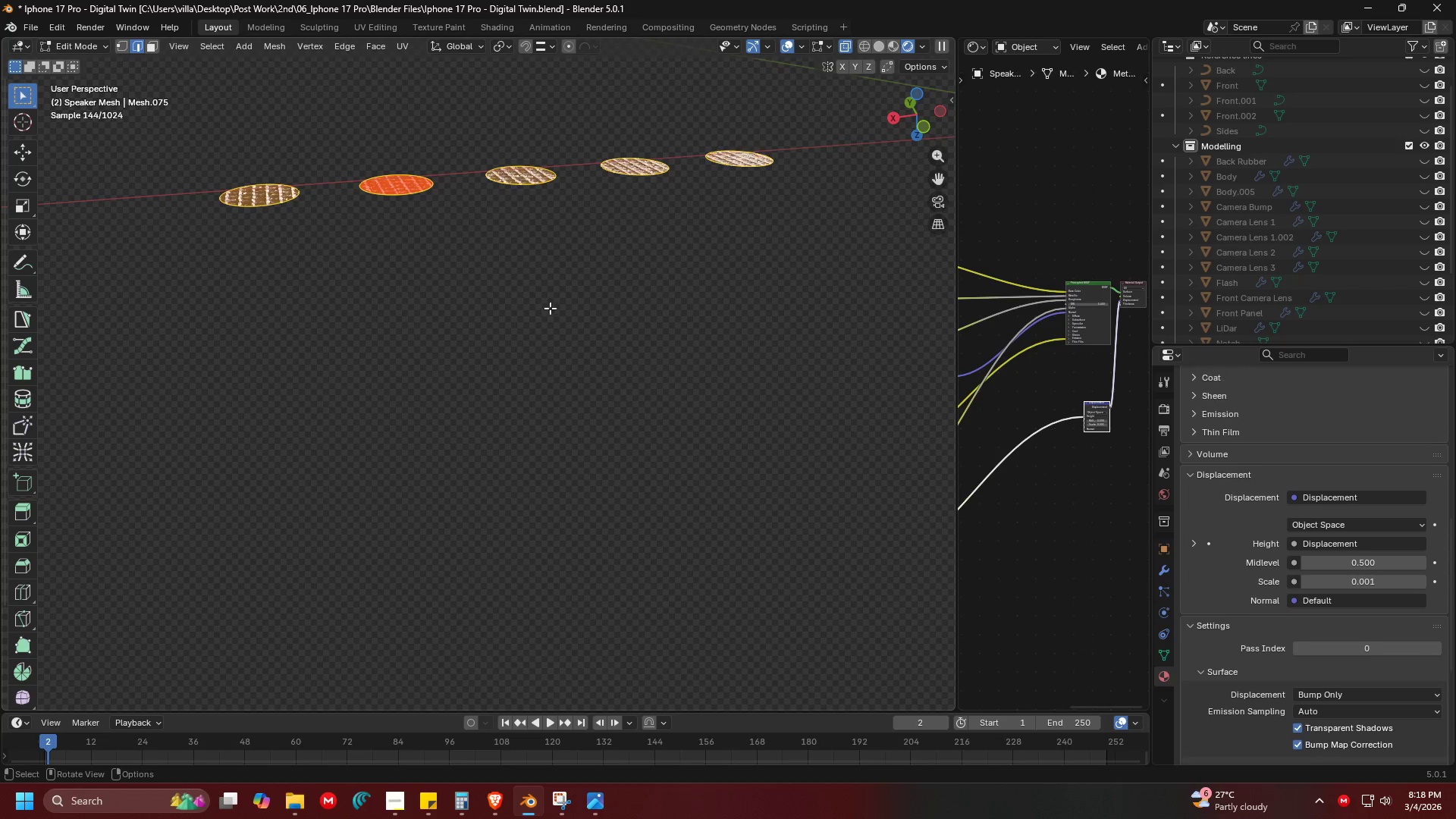 
scroll: coordinate [529, 373], scroll_direction: up, amount: 1.0
 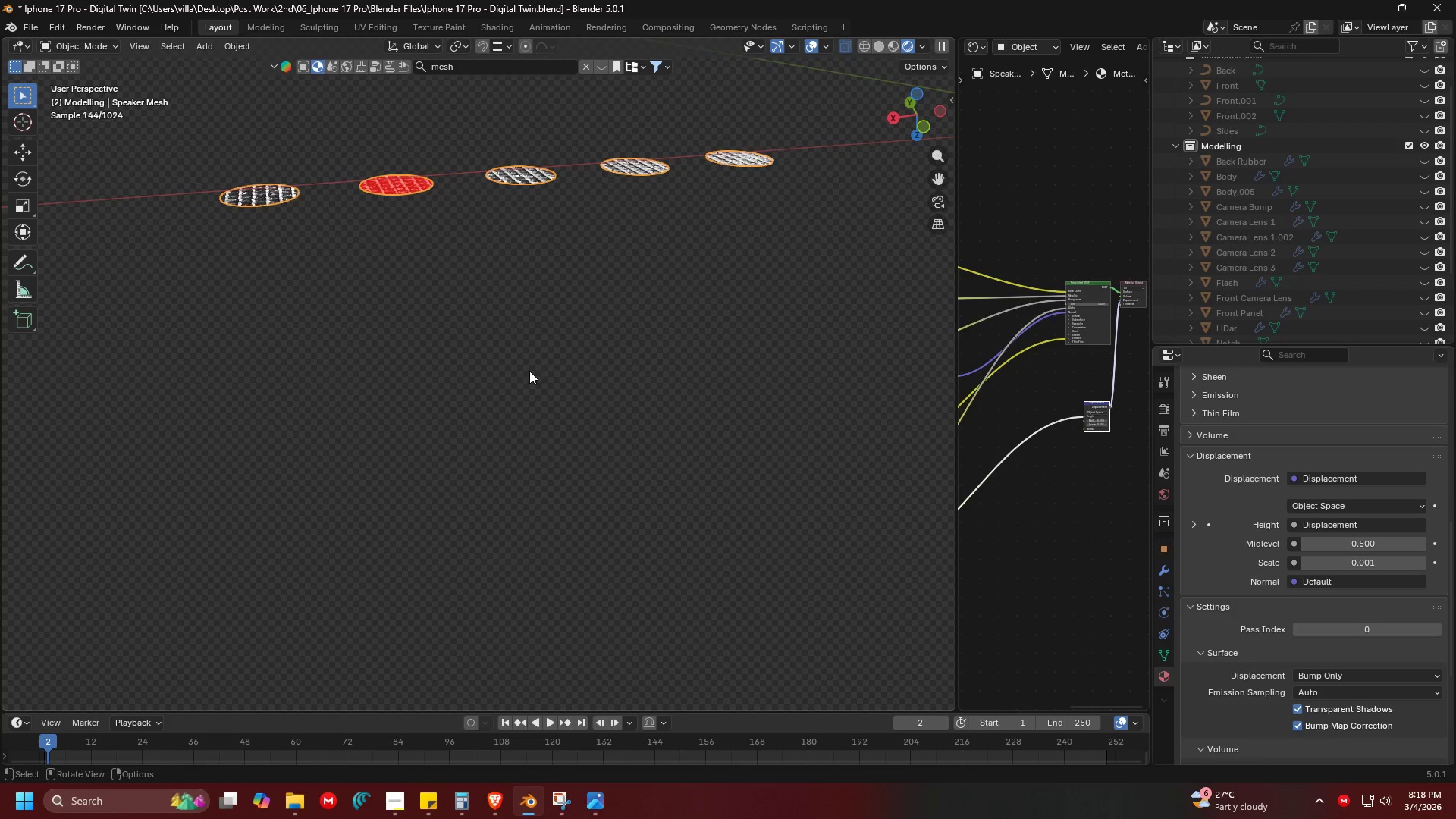 
key(Shift+ShiftLeft)
 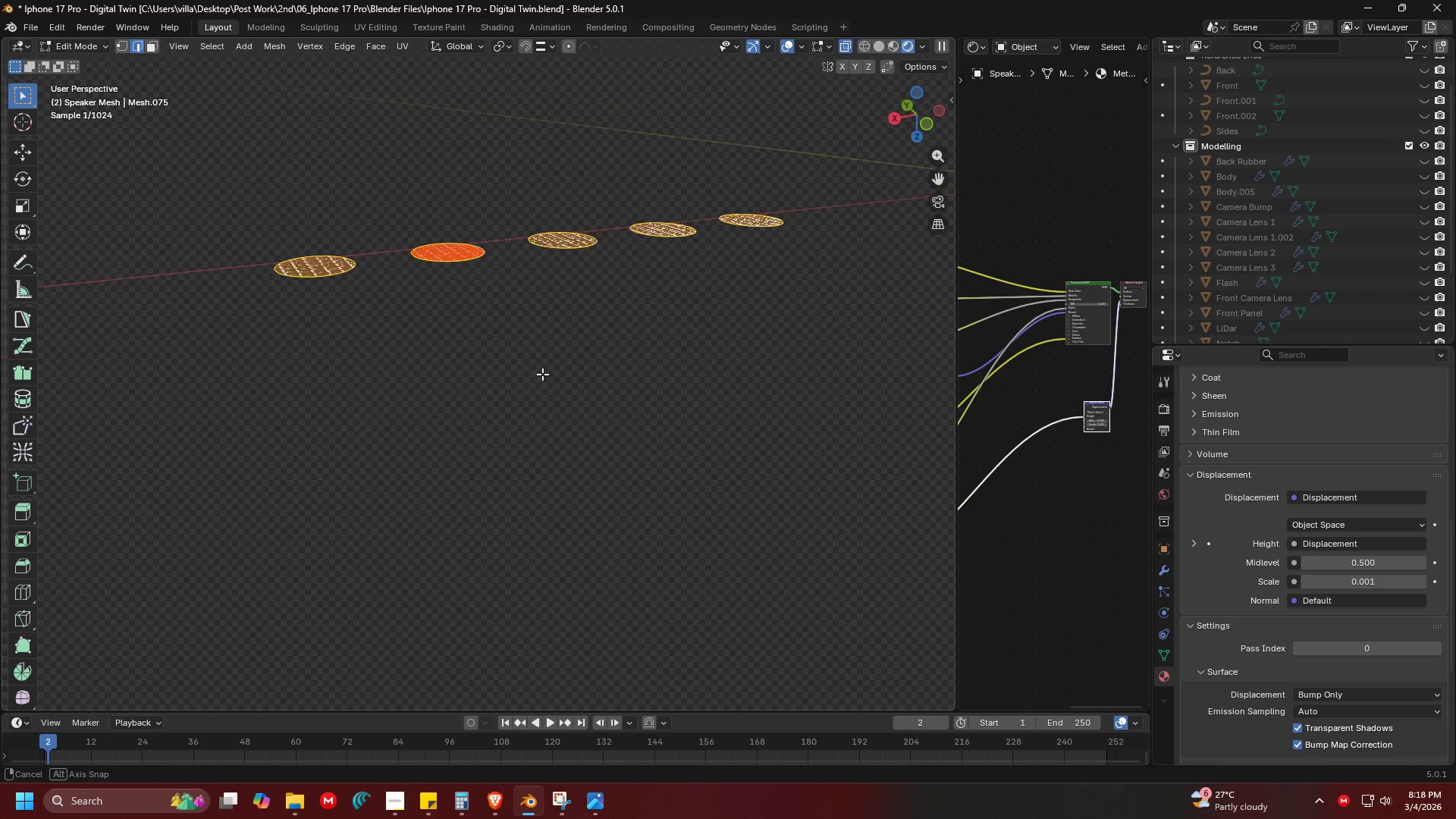 
key(E)
 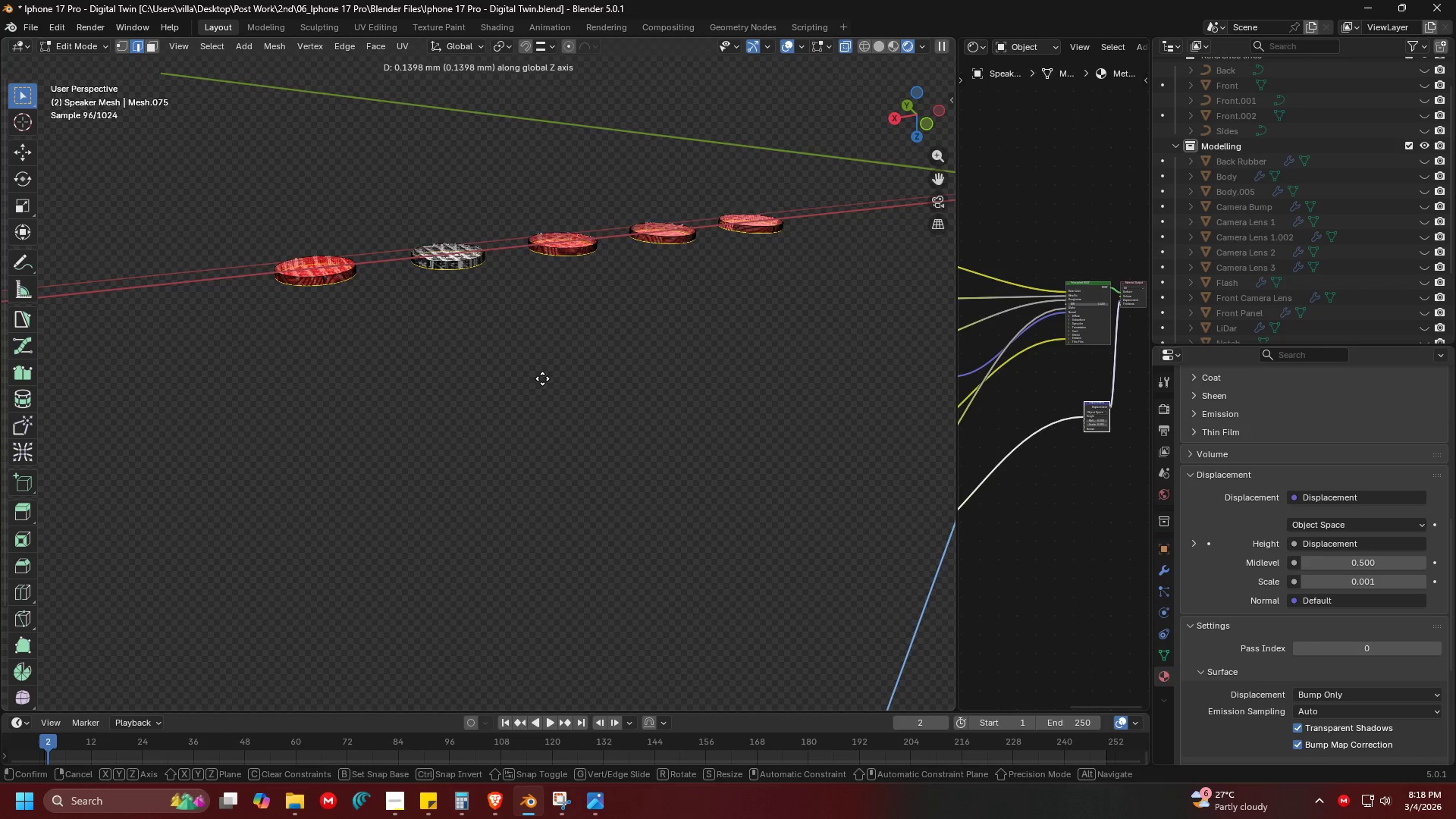 
left_click([542, 378])
 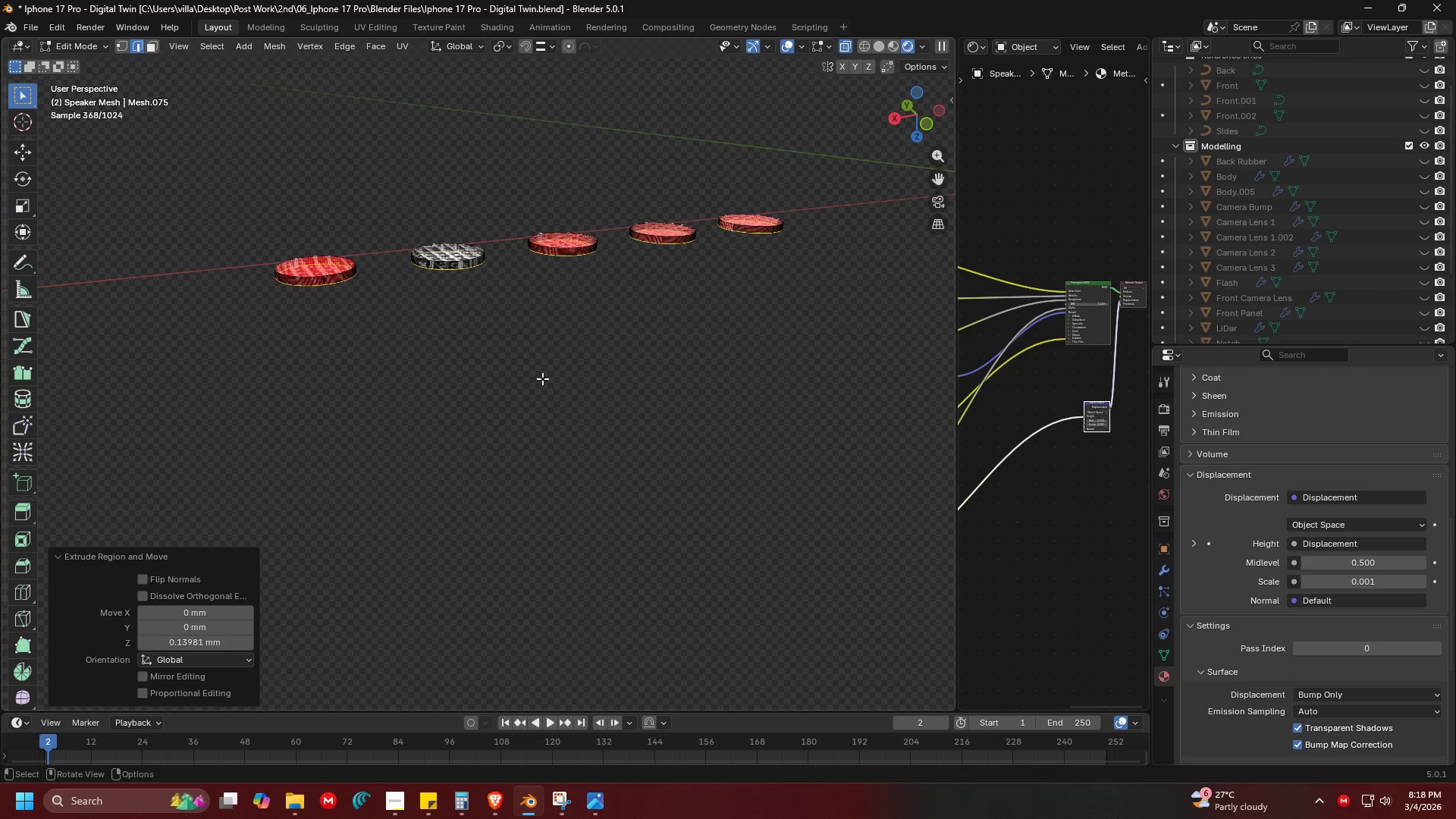 
type(aN)
key(Tab)
 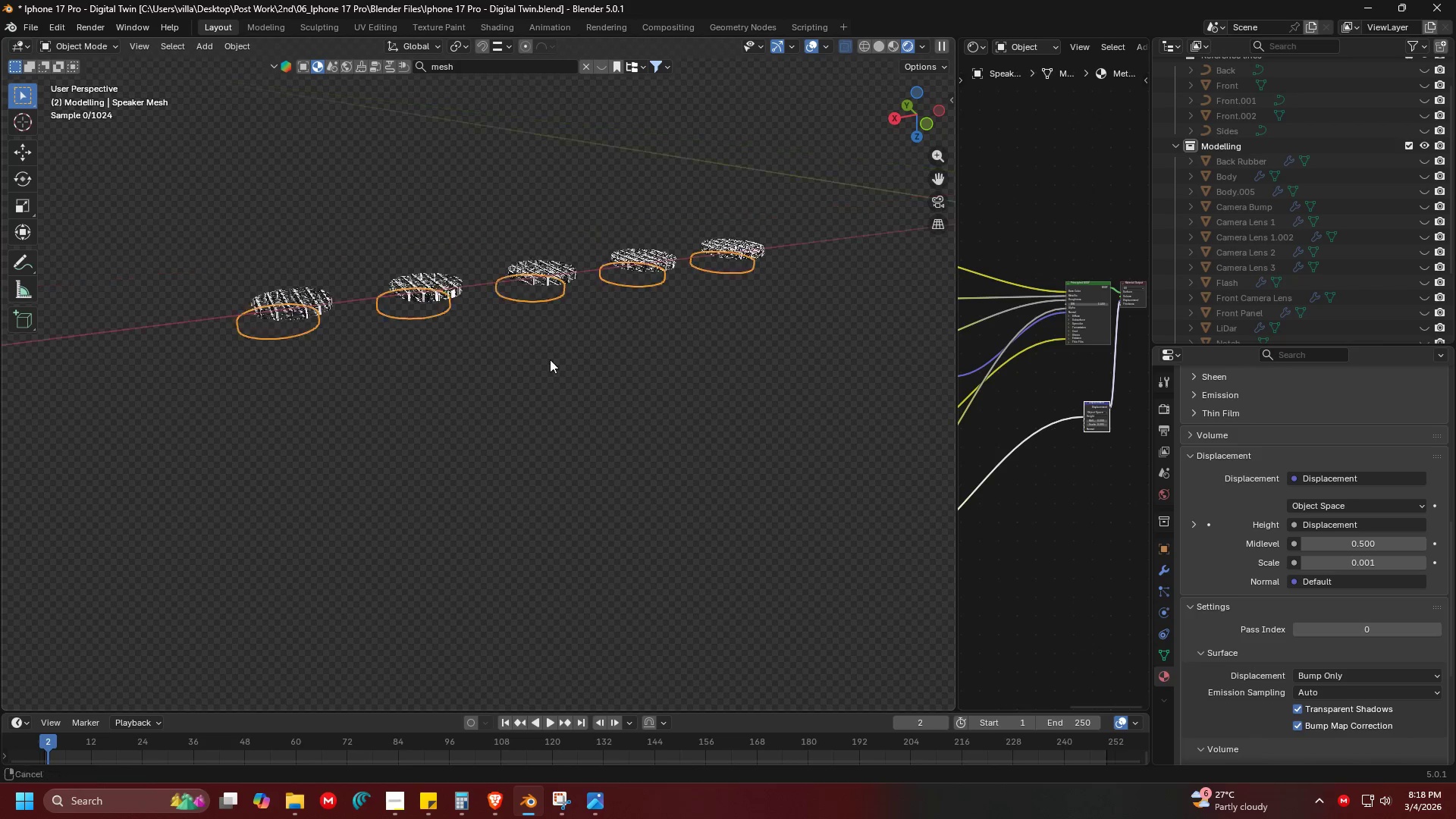 
 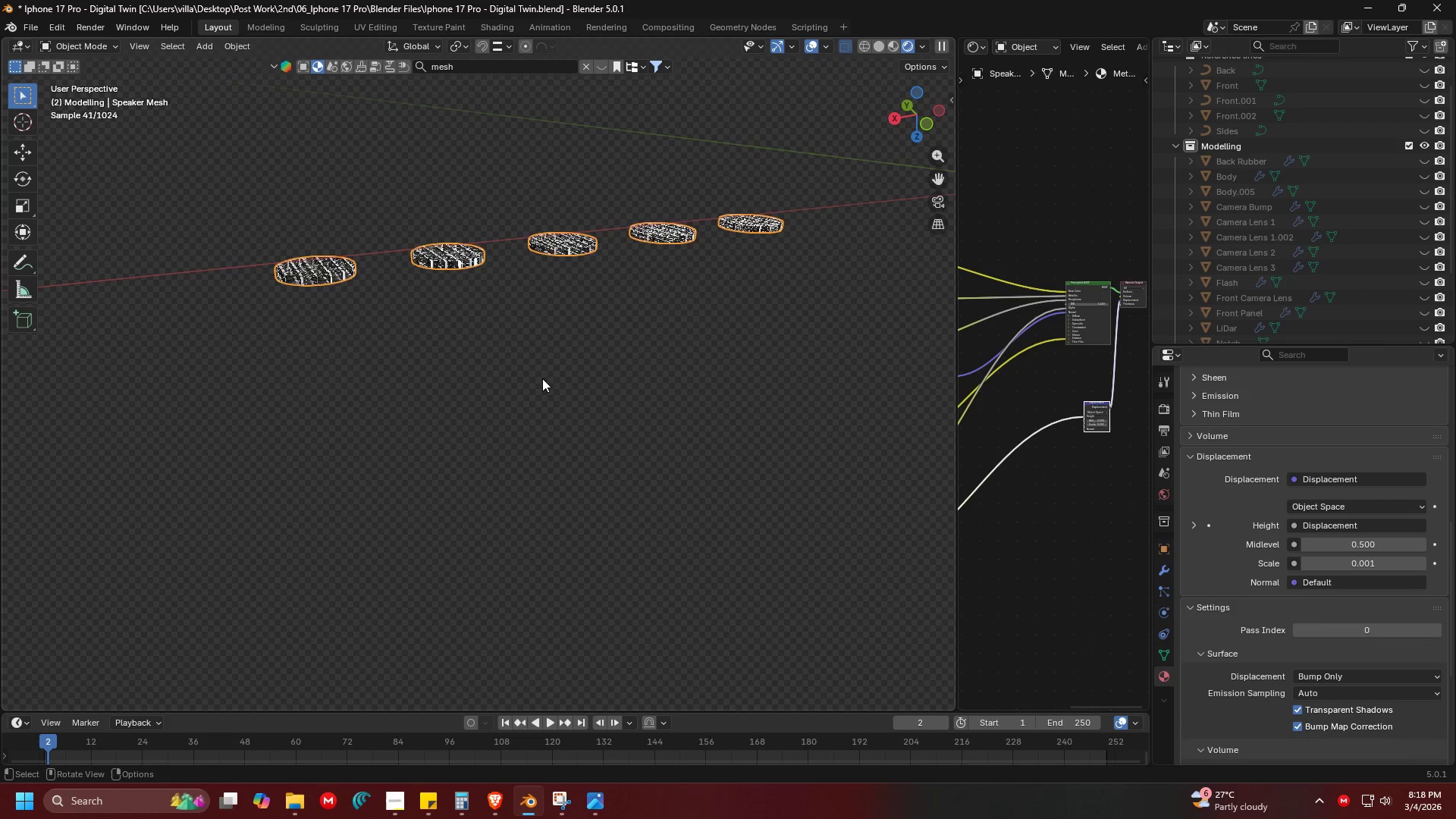 
key(Tab)
type(au)
 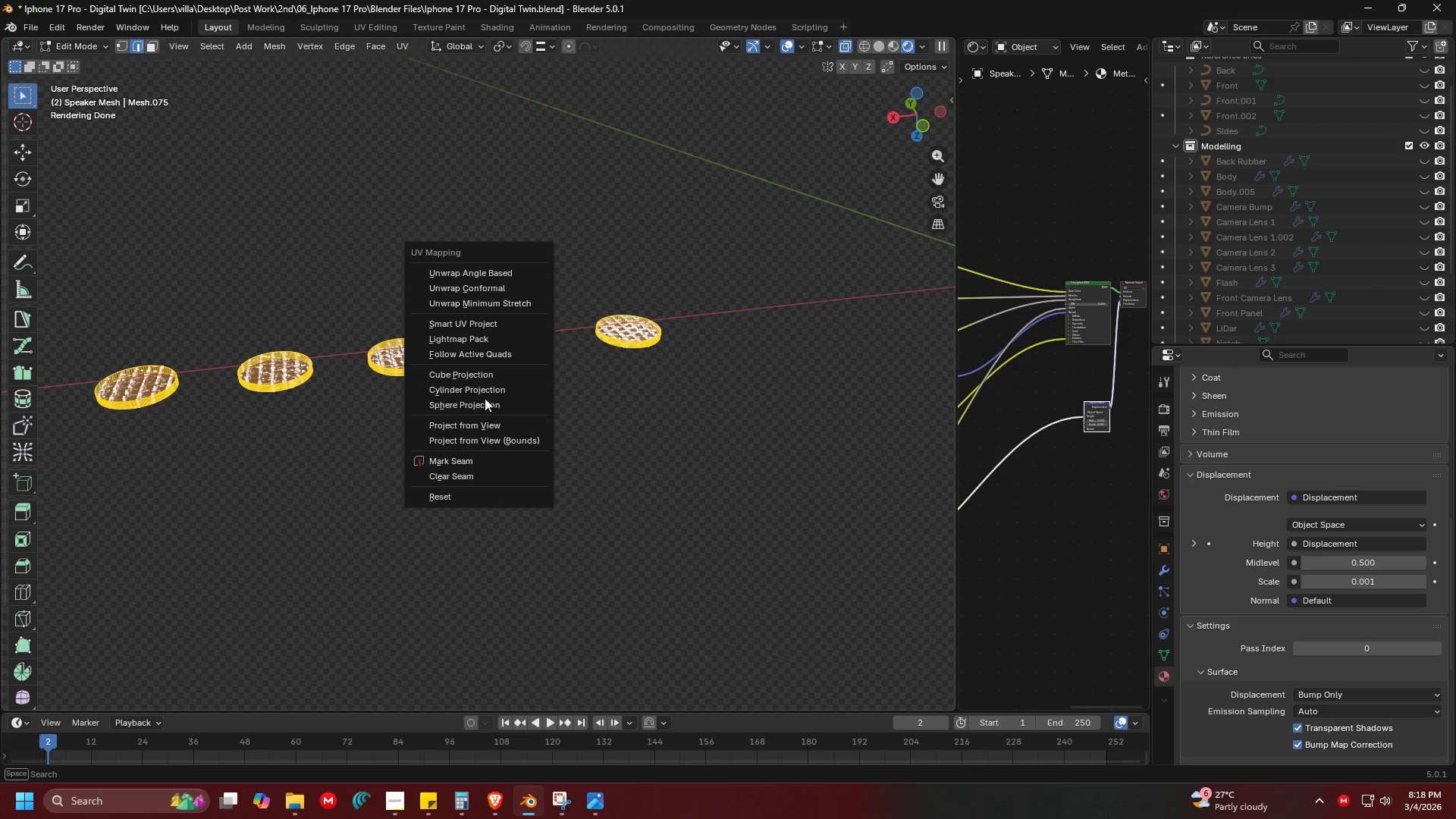 
left_click([488, 389])
 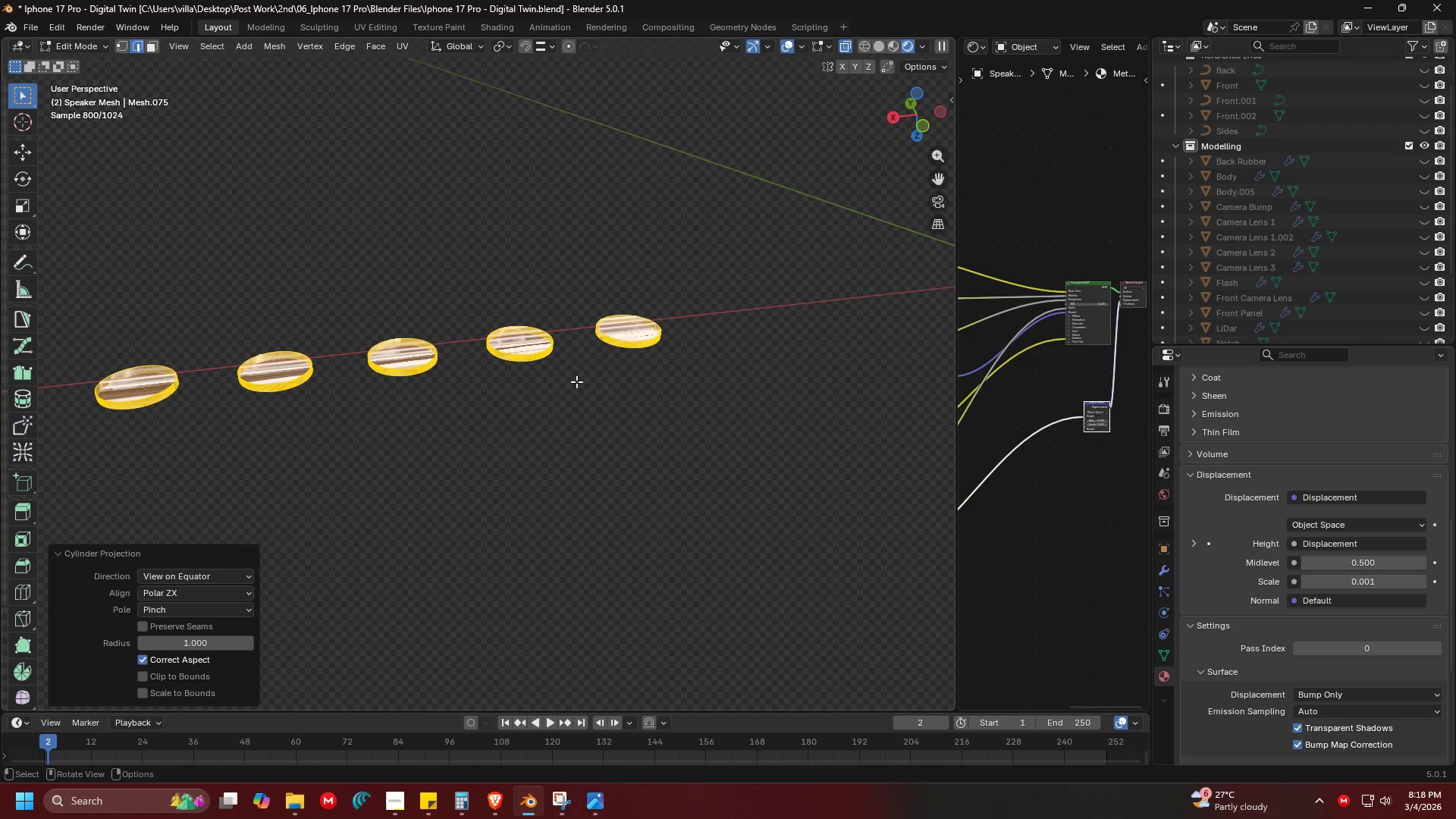 
key(Control+ControlLeft)
 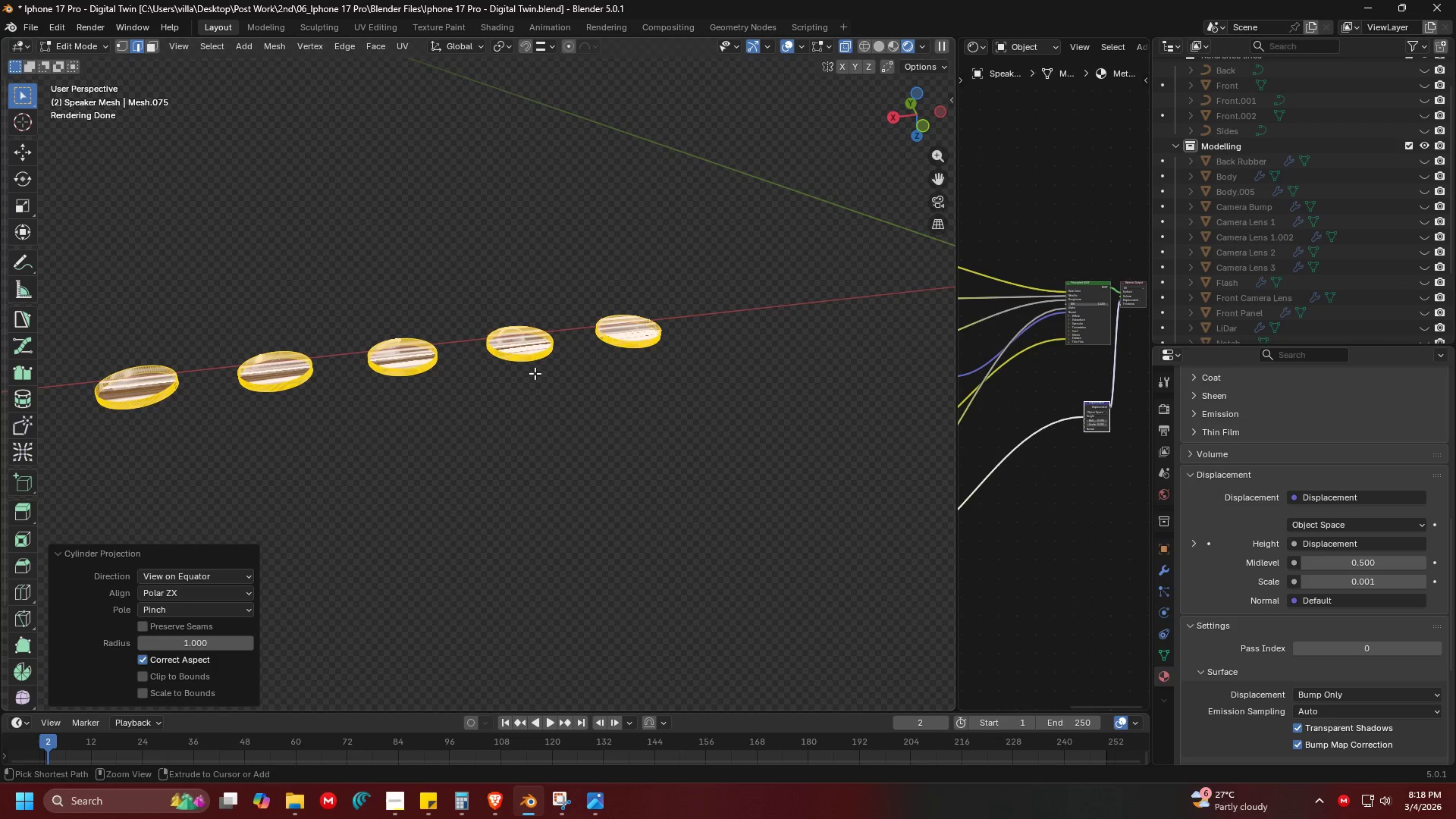 
key(Control+Z)
 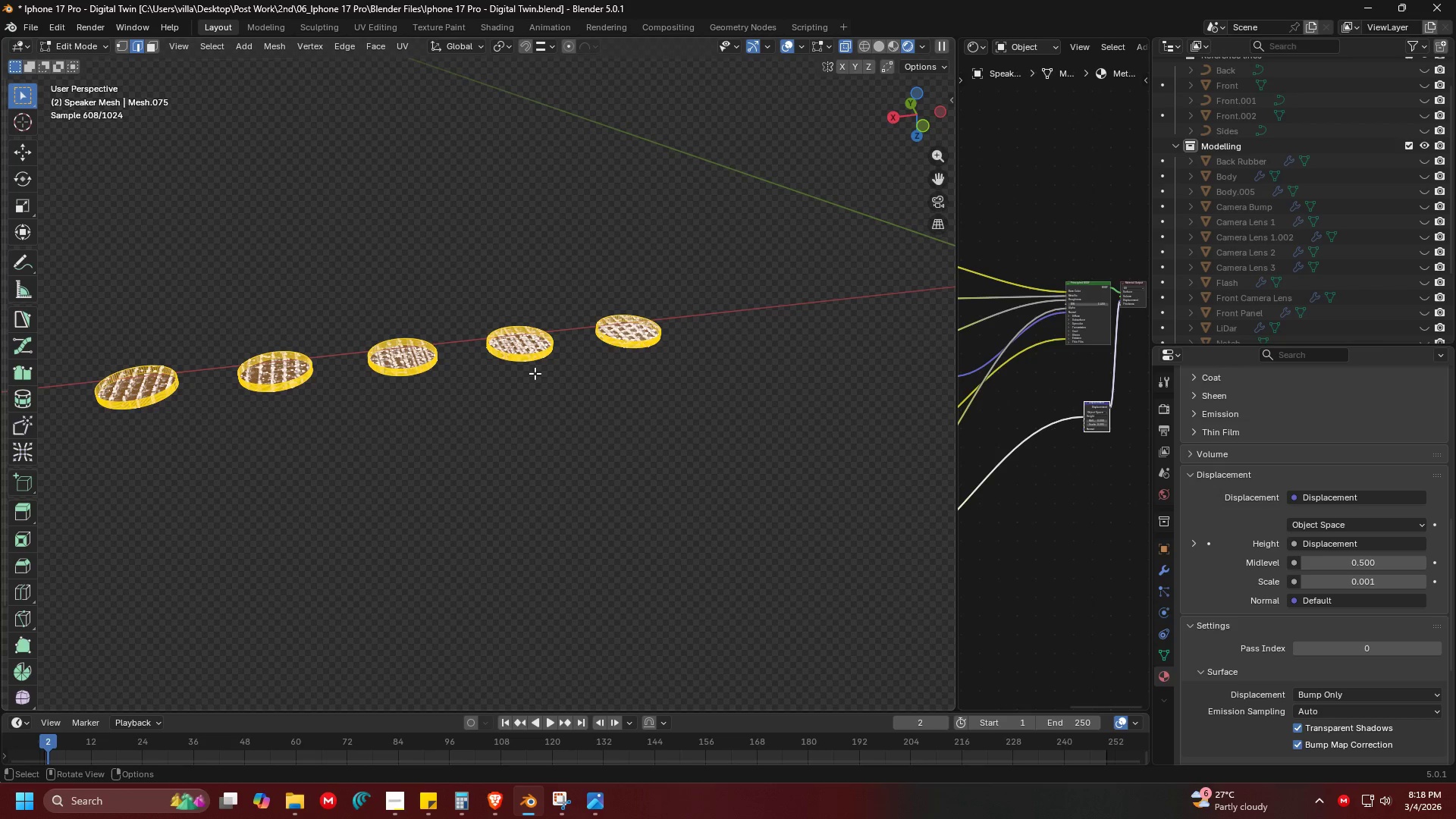 
type(au)
 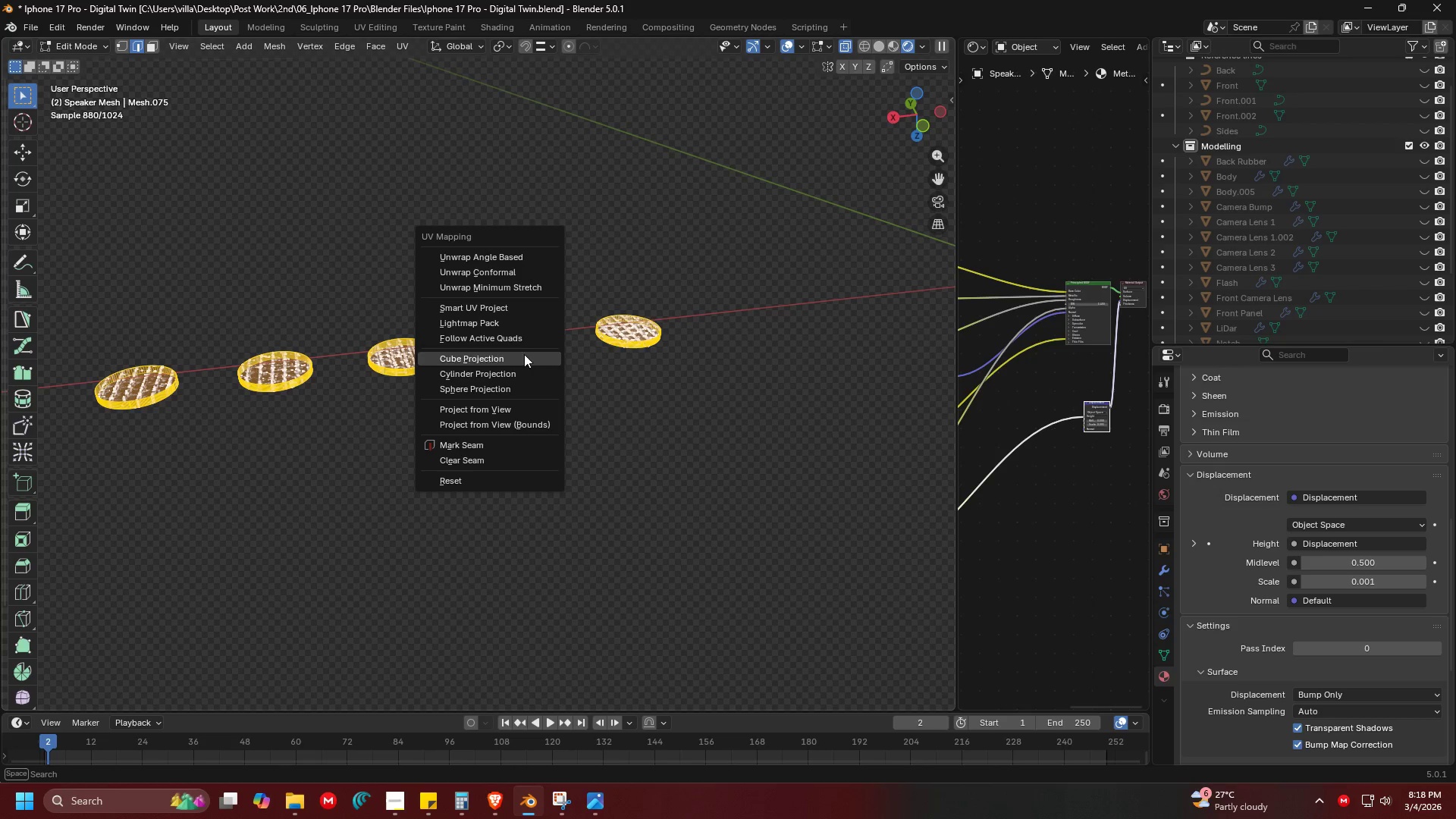 
left_click([510, 313])
 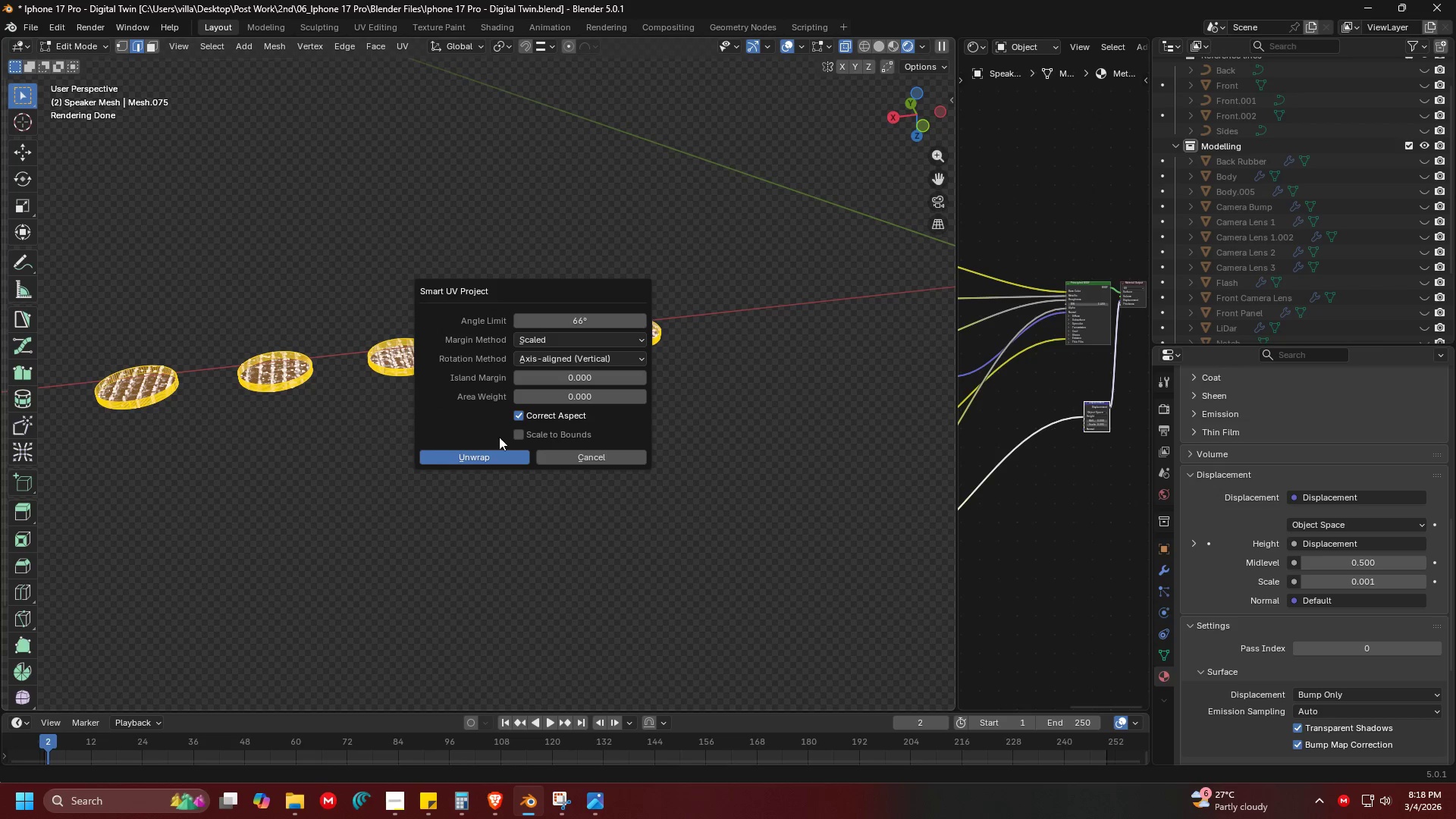 
left_click([494, 450])
 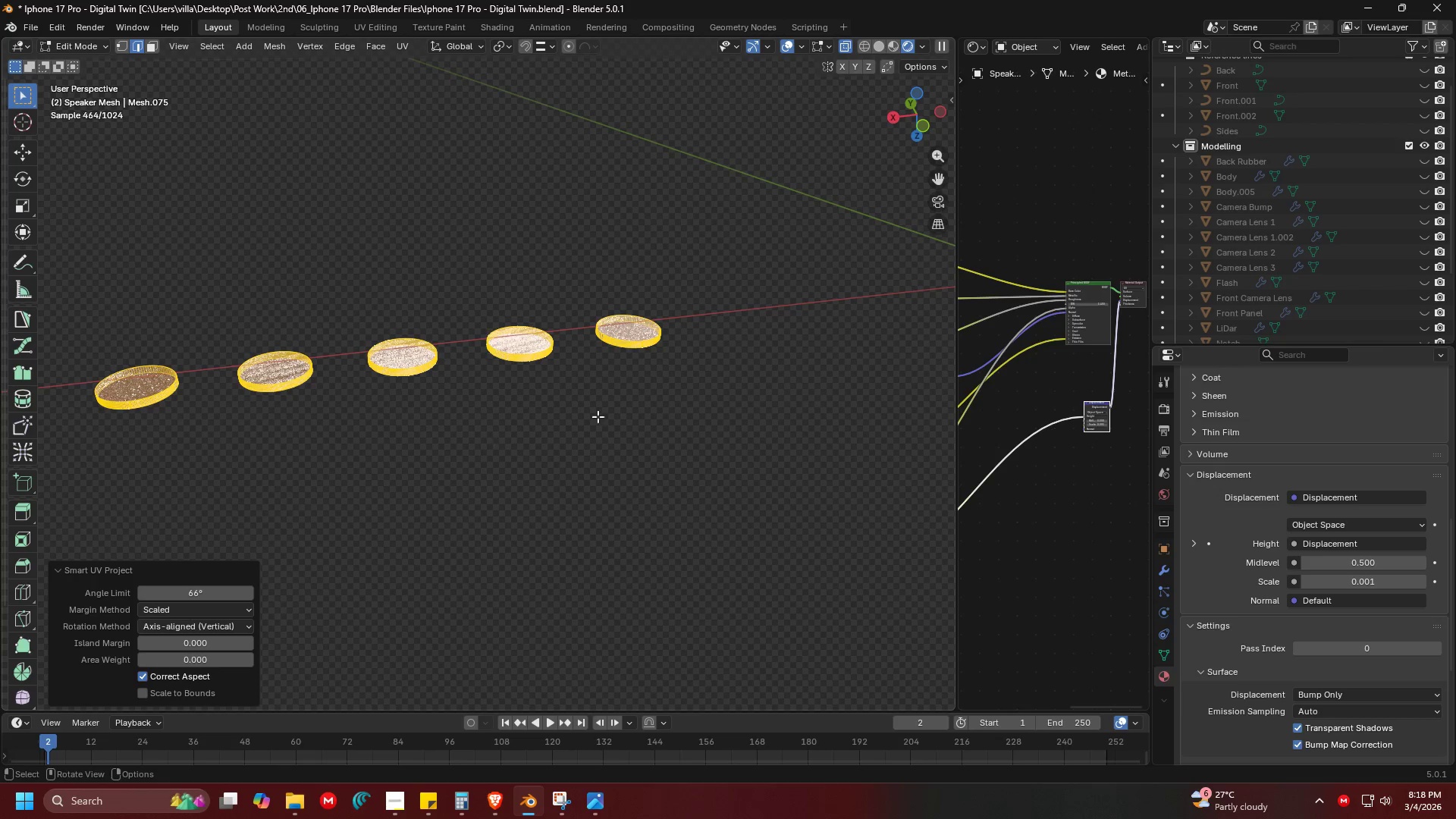 
scroll: coordinate [485, 406], scroll_direction: up, amount: 2.0
 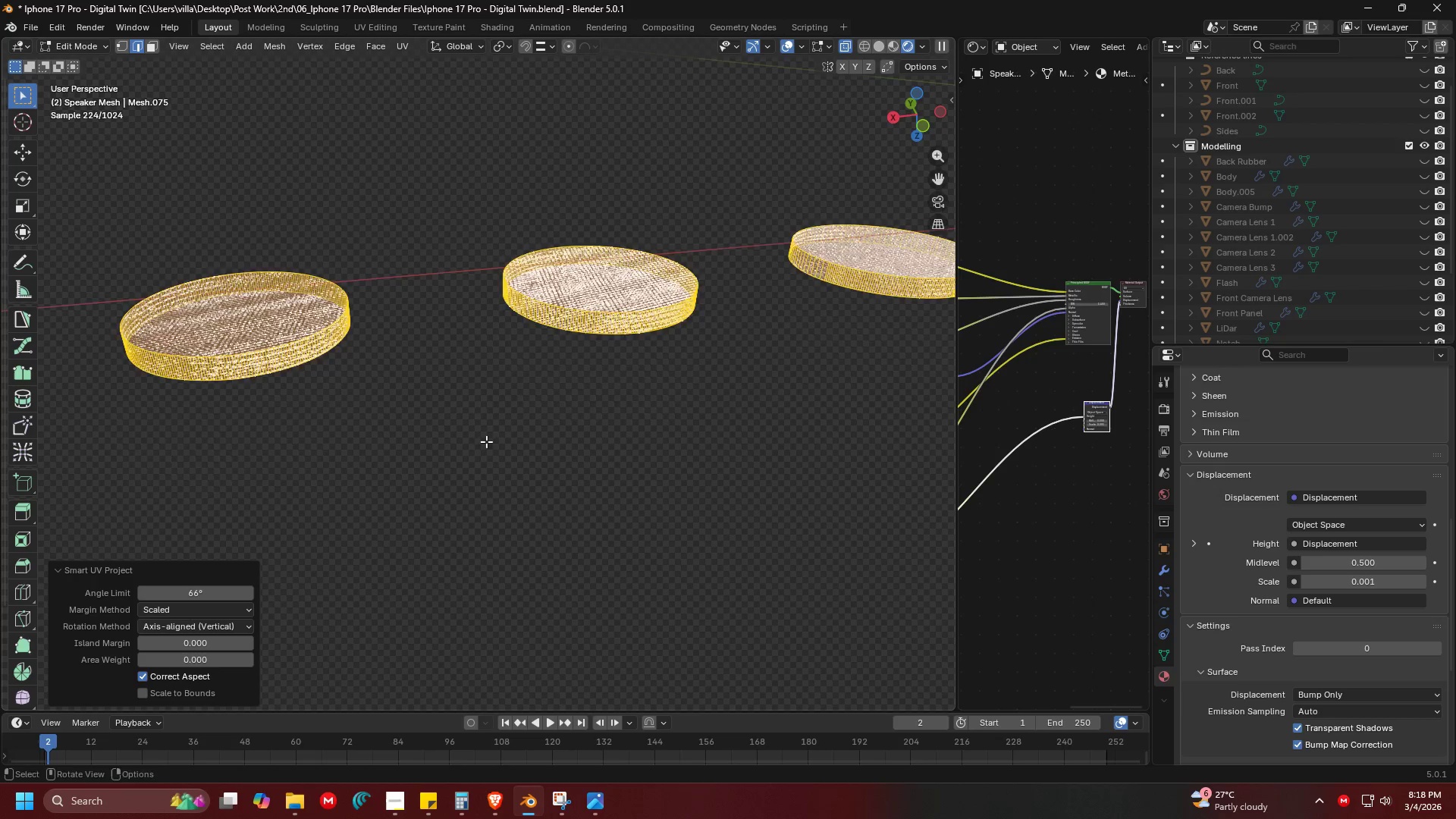 
hold_key(key=ShiftLeft, duration=0.5)
 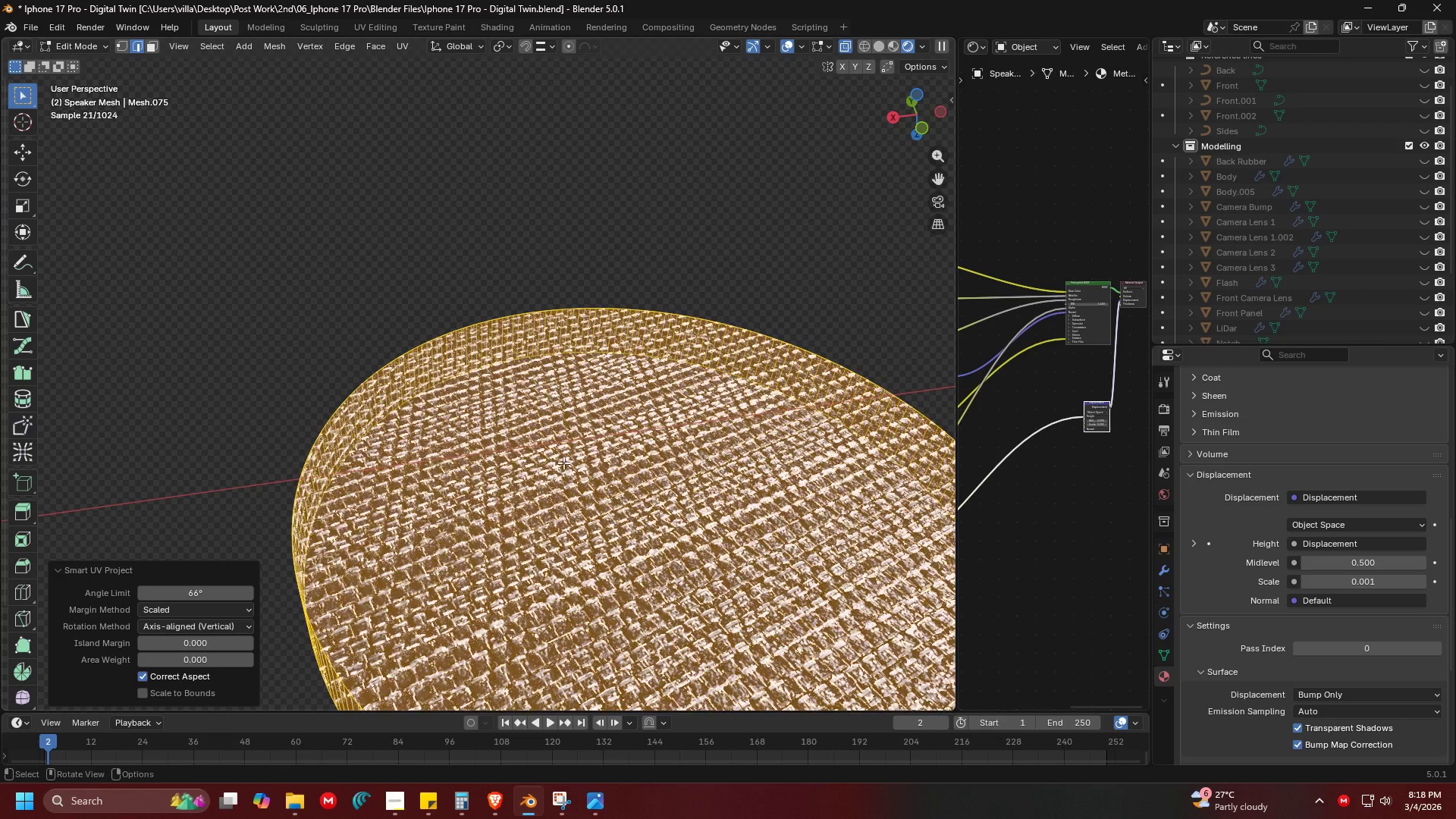 
scroll: coordinate [482, 456], scroll_direction: up, amount: 1.0
 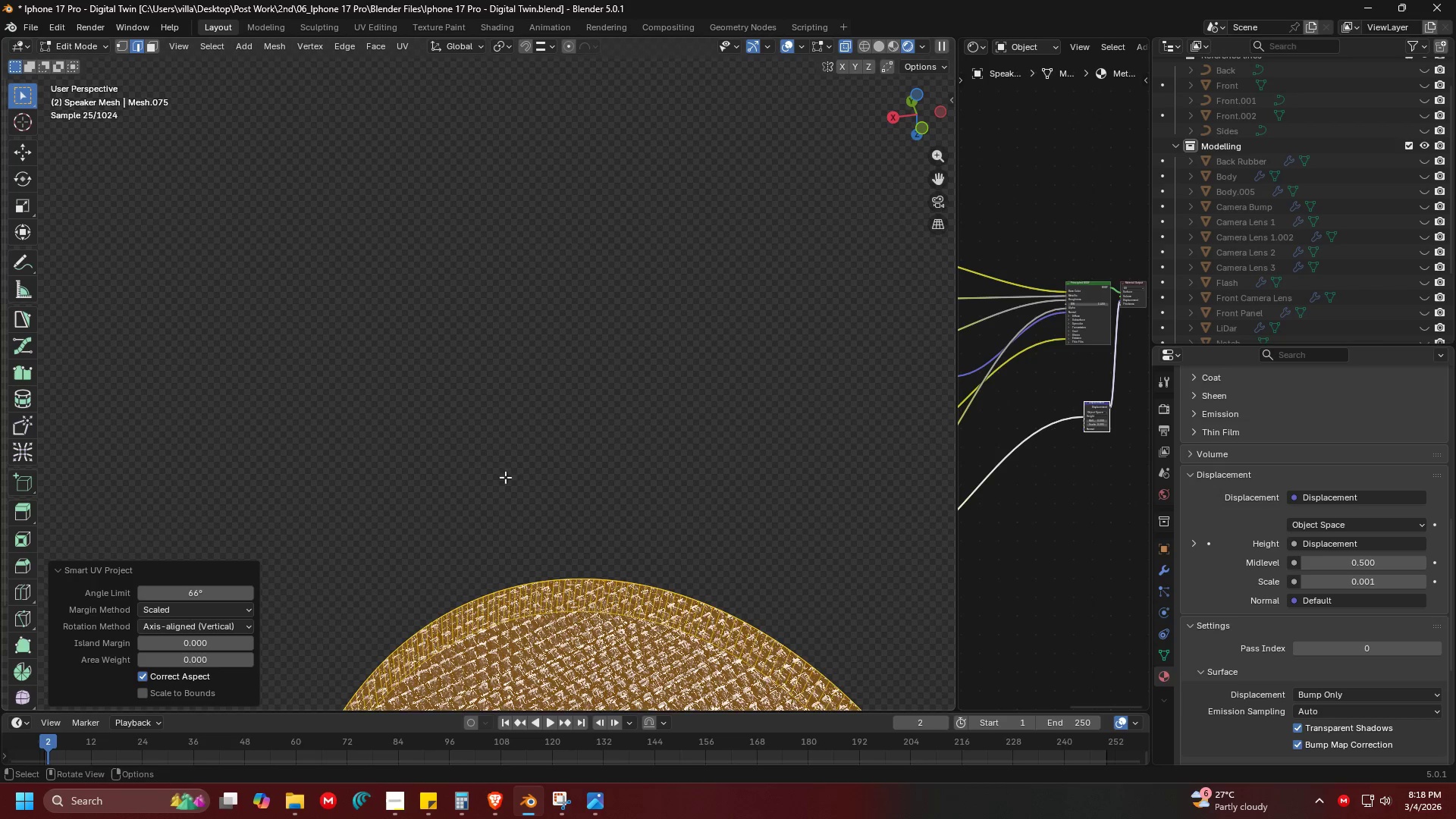 
key(Tab)
 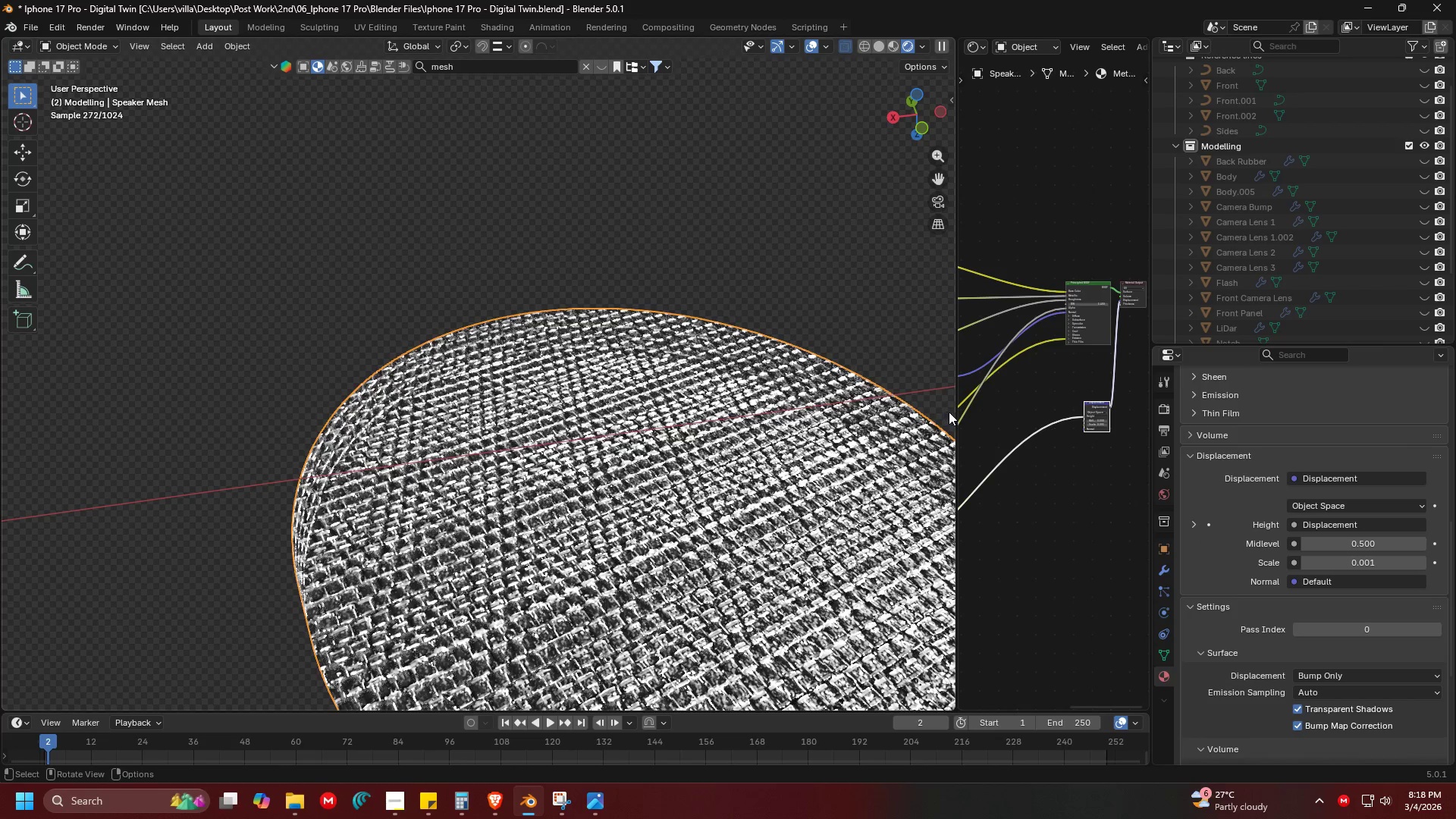 
left_click_drag(start_coordinate=[955, 408], to_coordinate=[748, 405])
 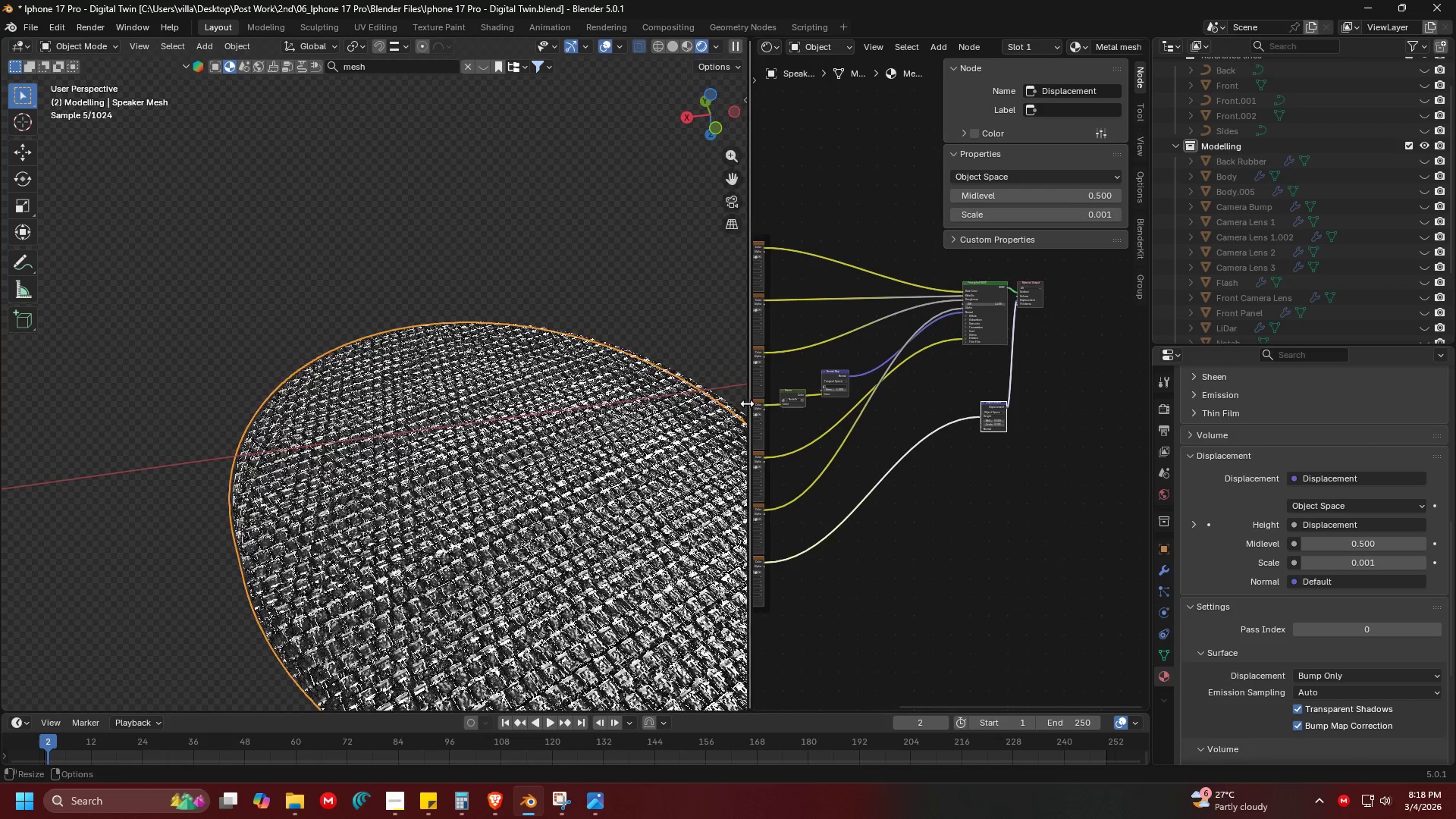 
key(Alt+AltLeft)
 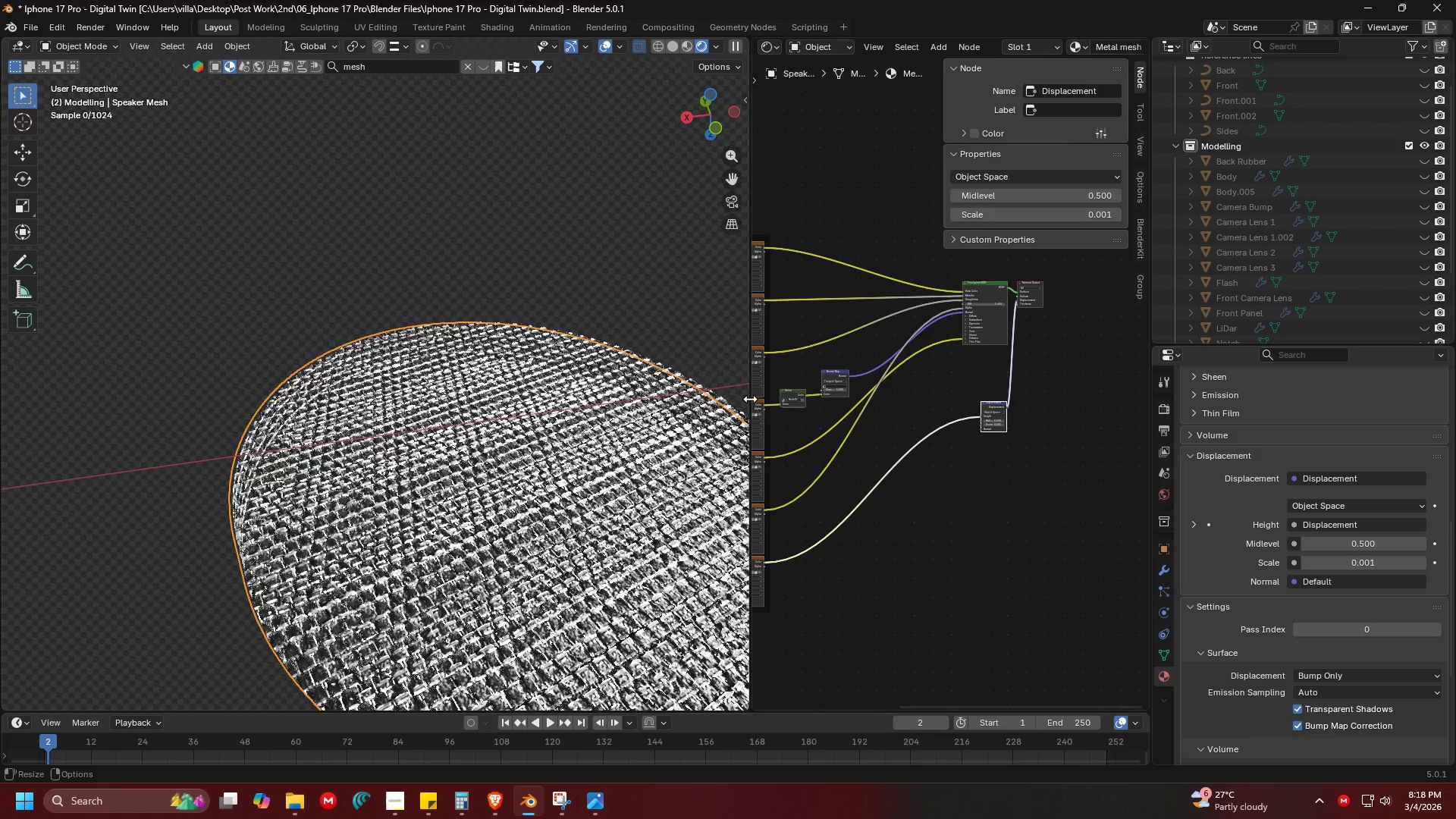 
key(Alt+Tab)
 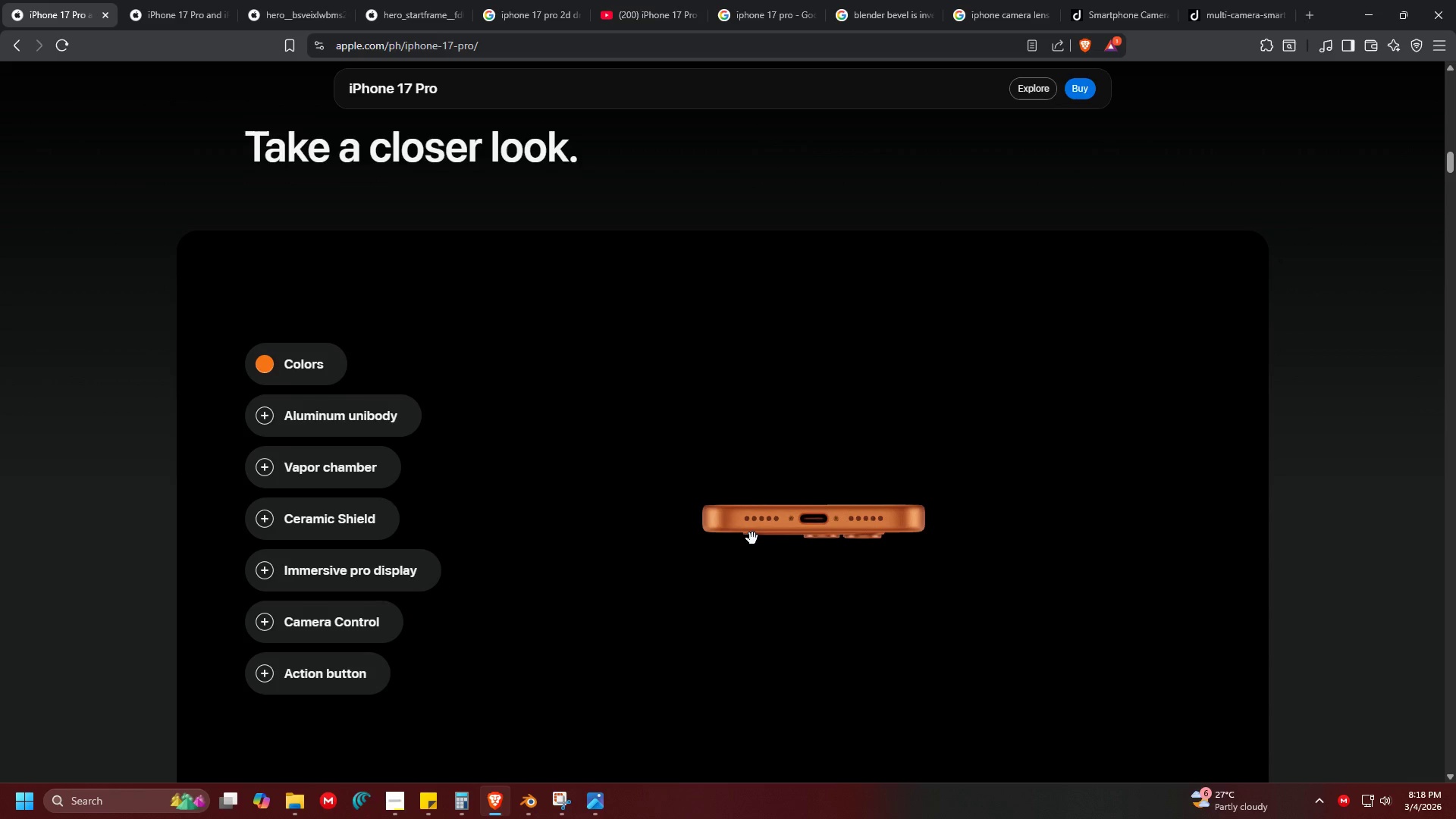 
key(Alt+AltLeft)
 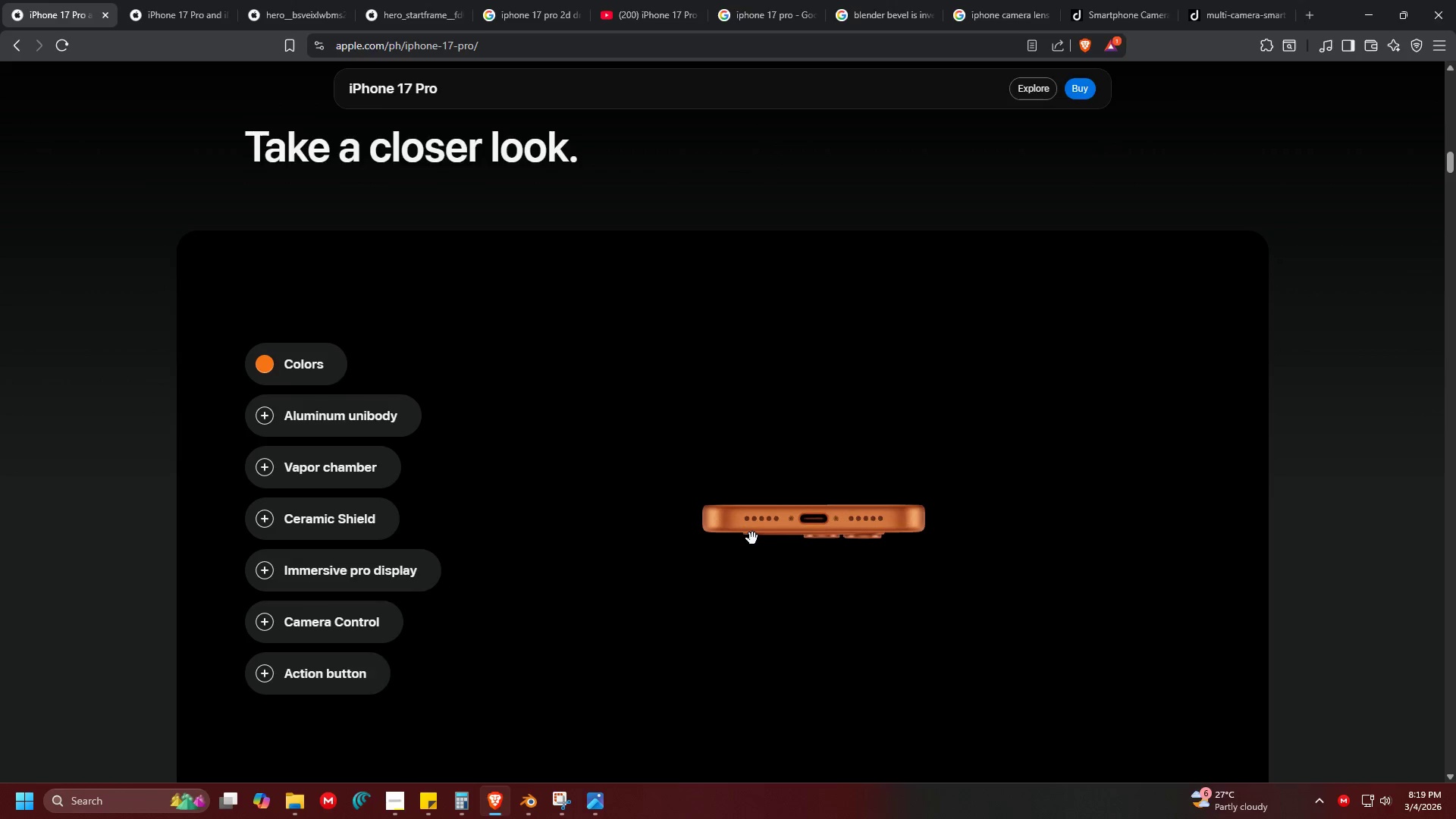 
key(Alt+Tab)
 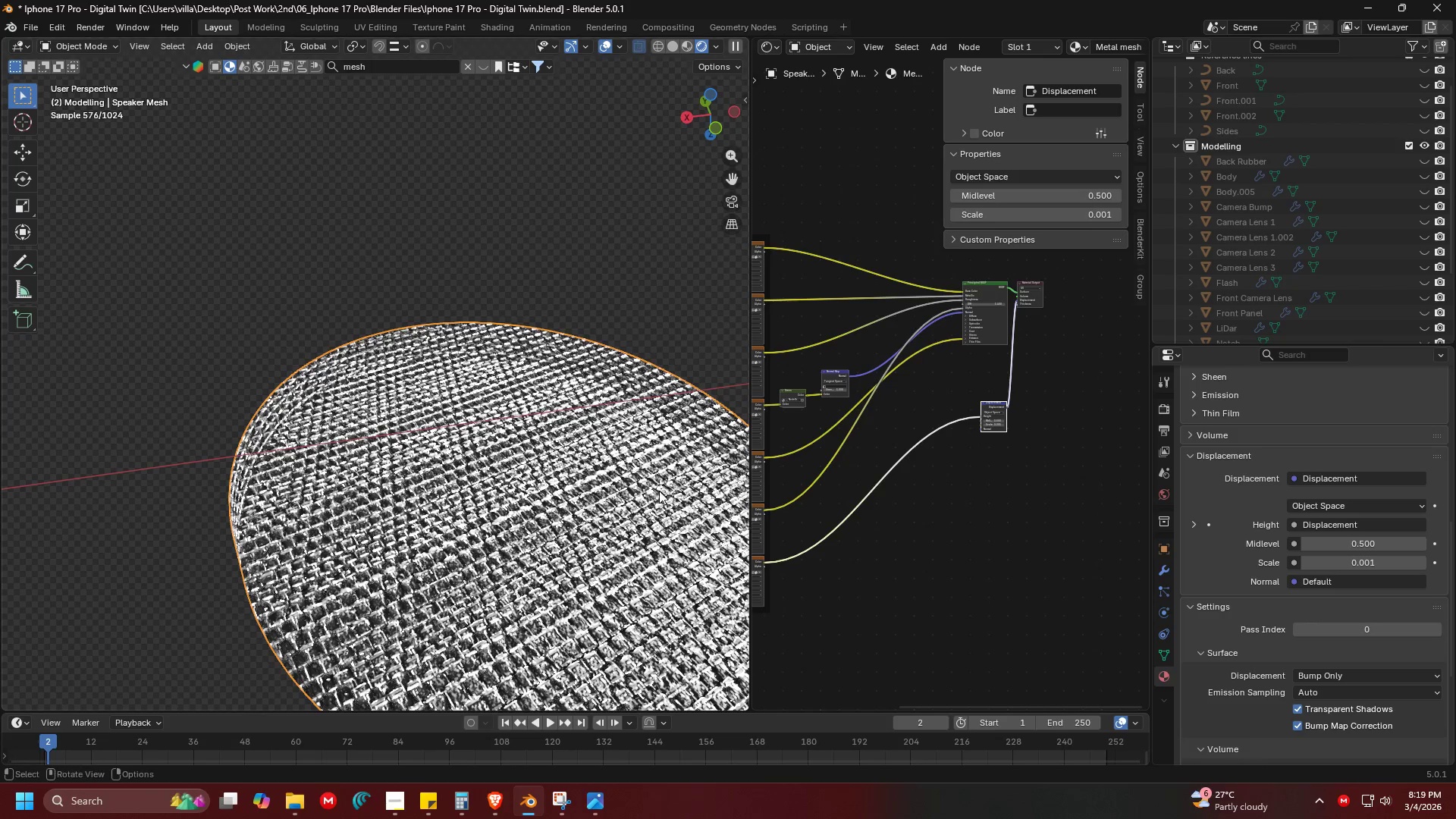 
scroll: coordinate [632, 480], scroll_direction: down, amount: 2.0
 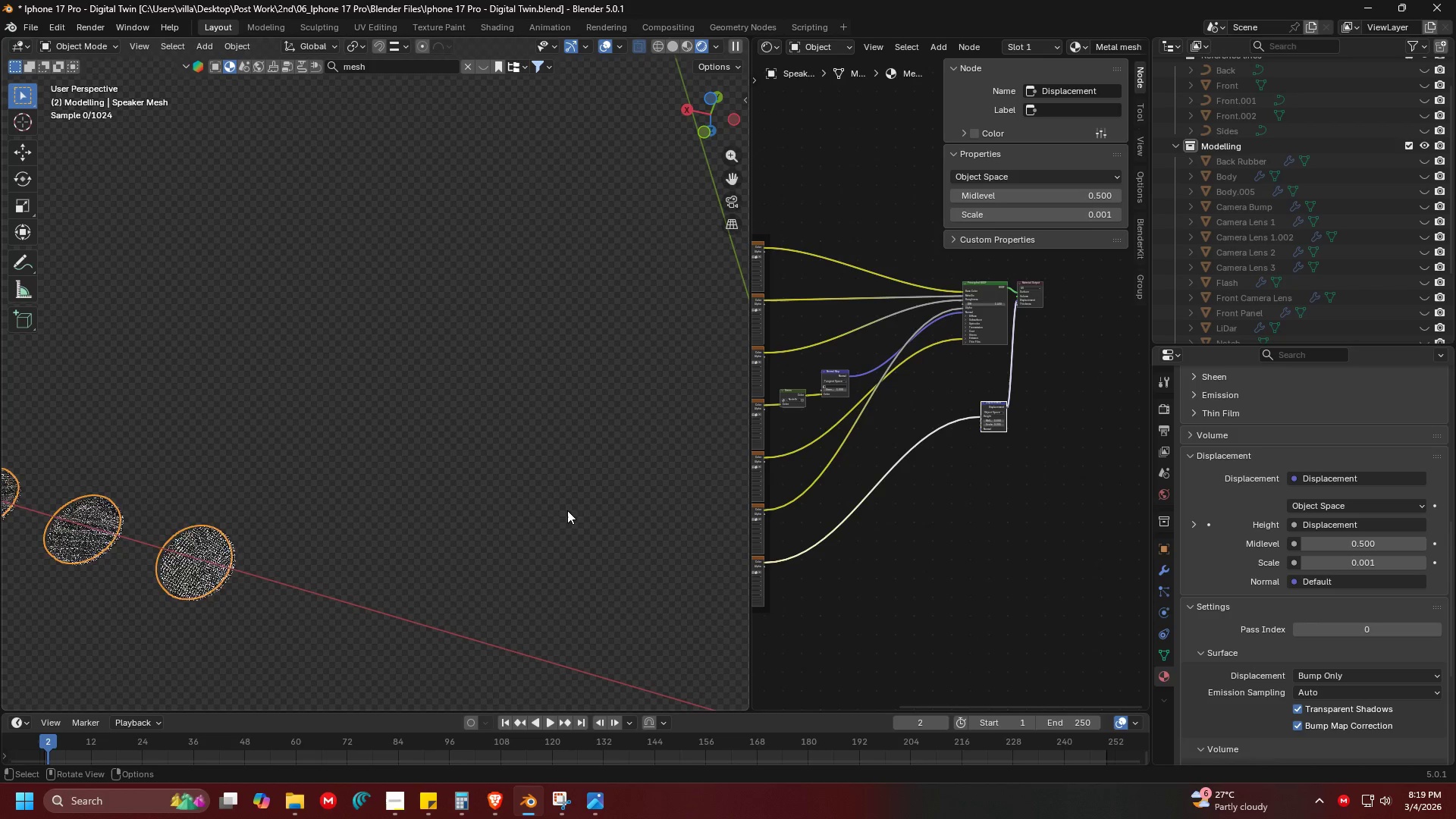 
key(Shift+ShiftLeft)
 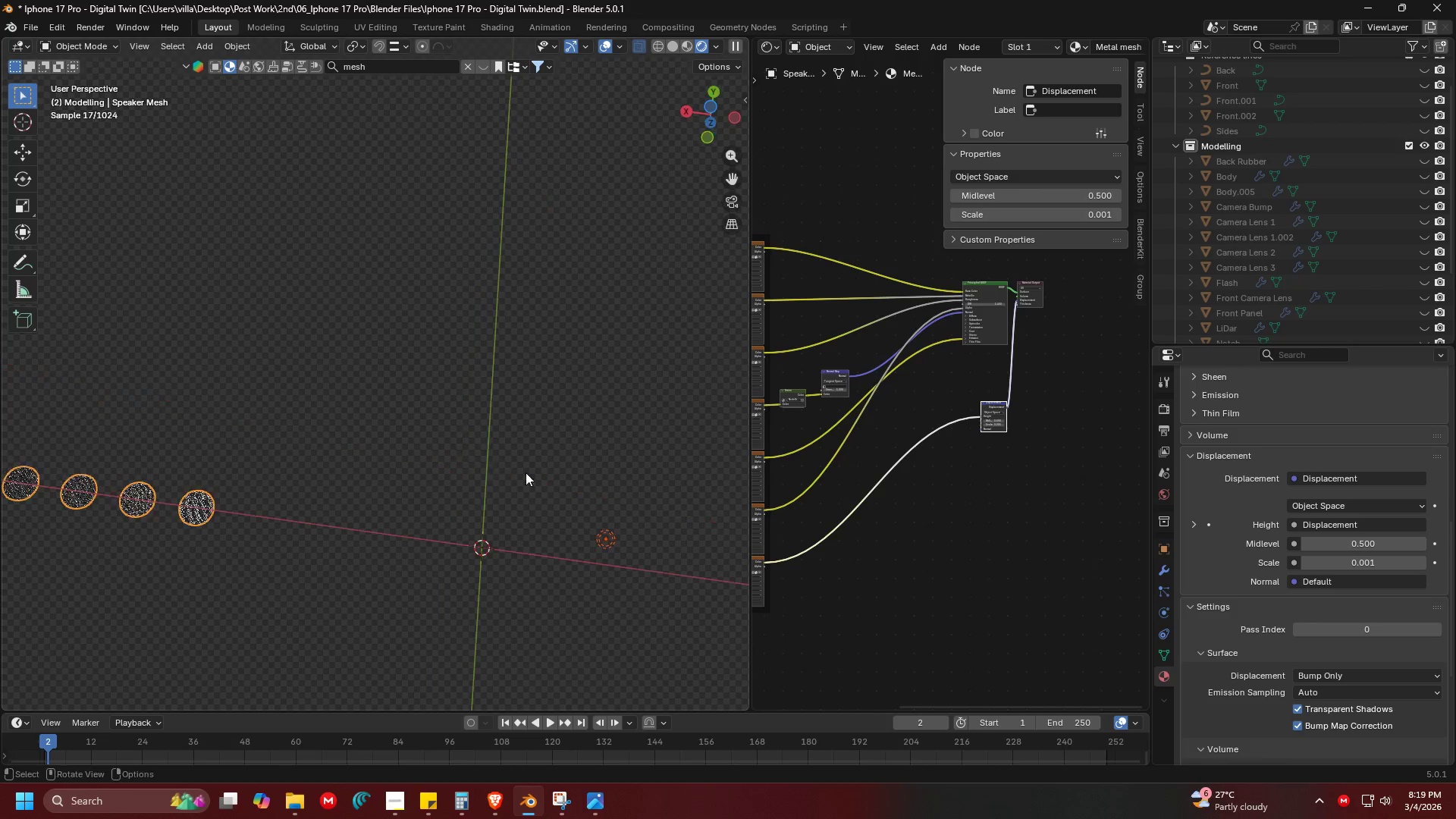 
scroll: coordinate [570, 510], scroll_direction: down, amount: 2.0
 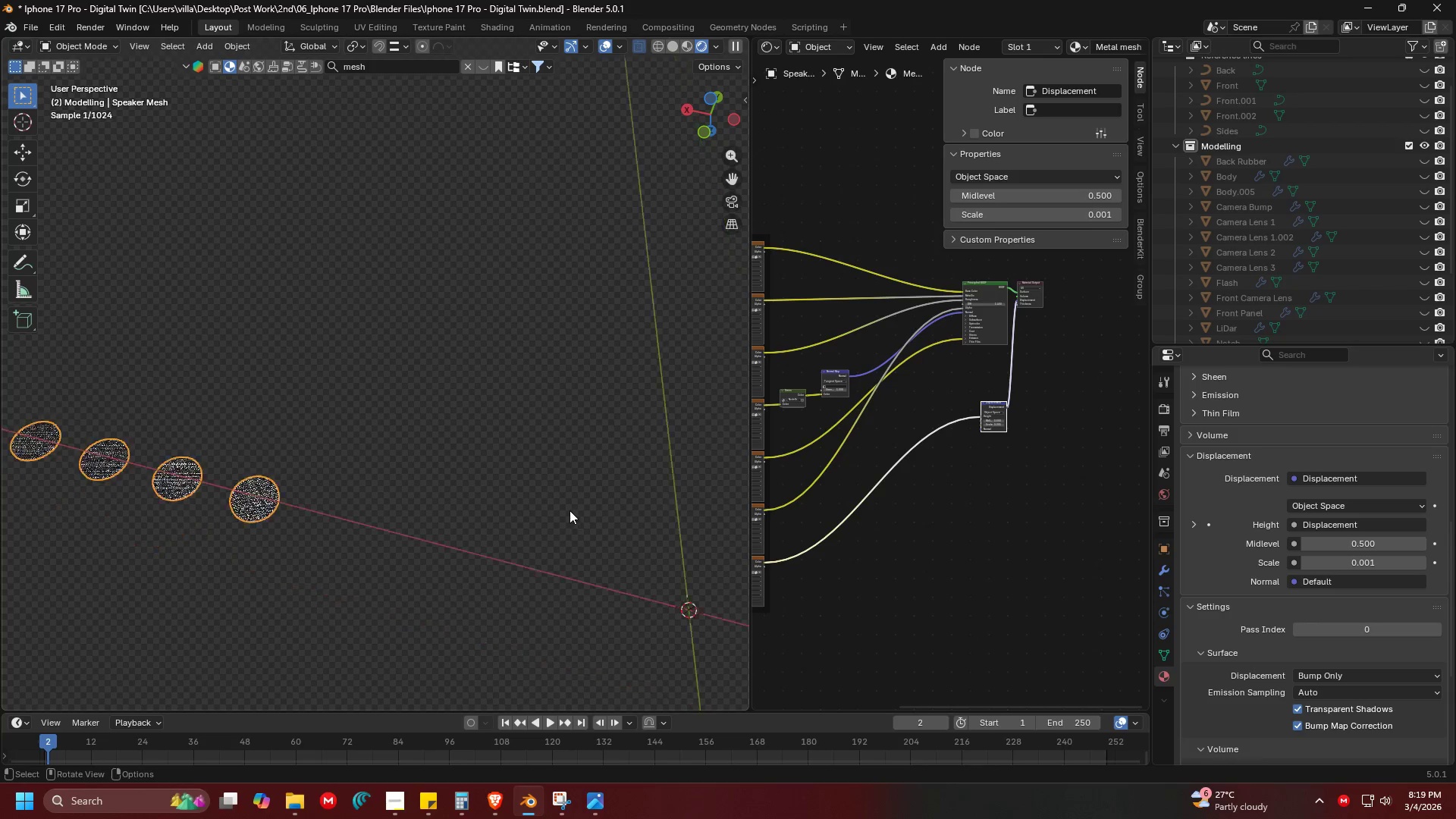 
key(Shift+ShiftLeft)
 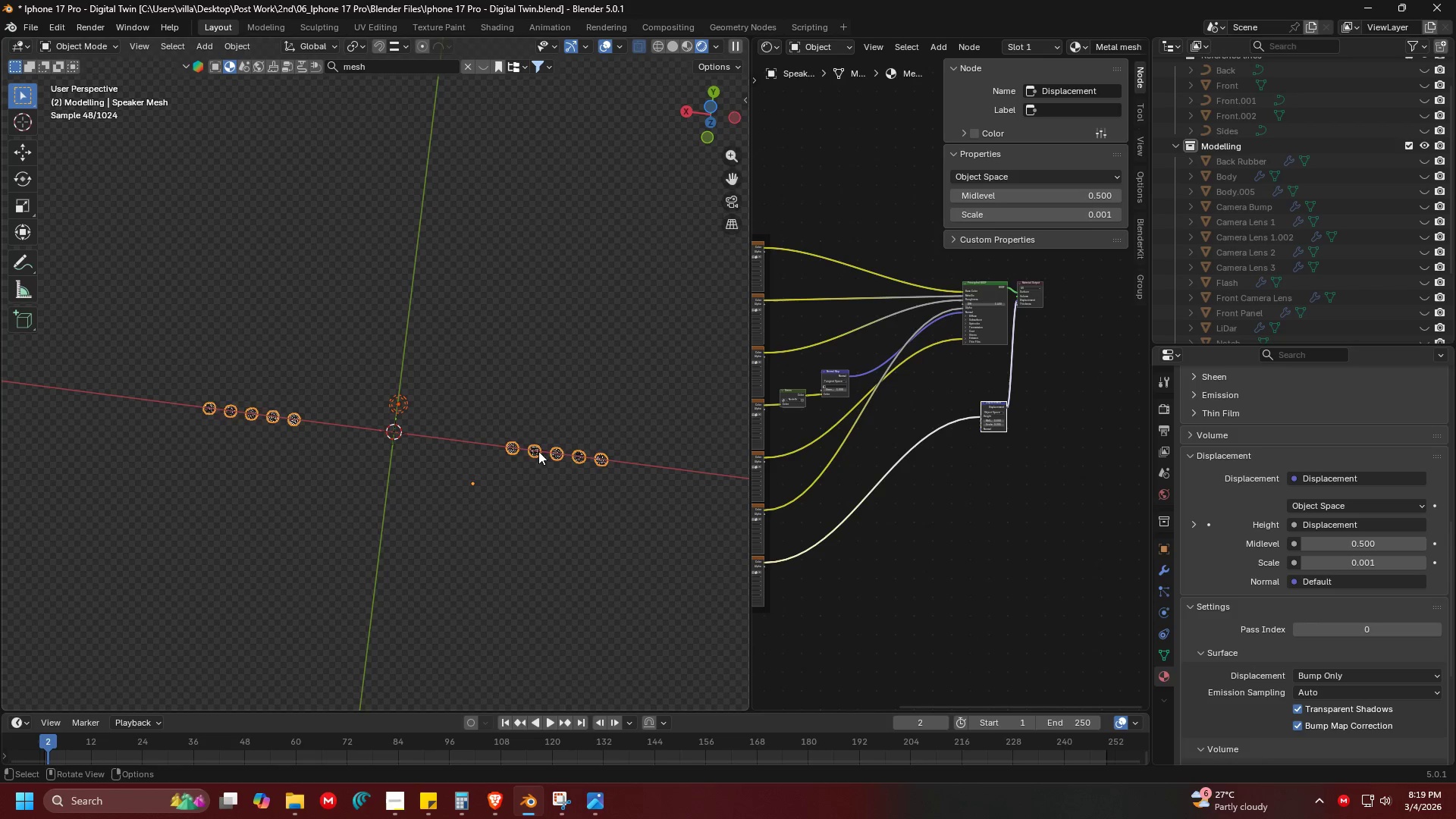 
scroll: coordinate [574, 459], scroll_direction: down, amount: 4.0
 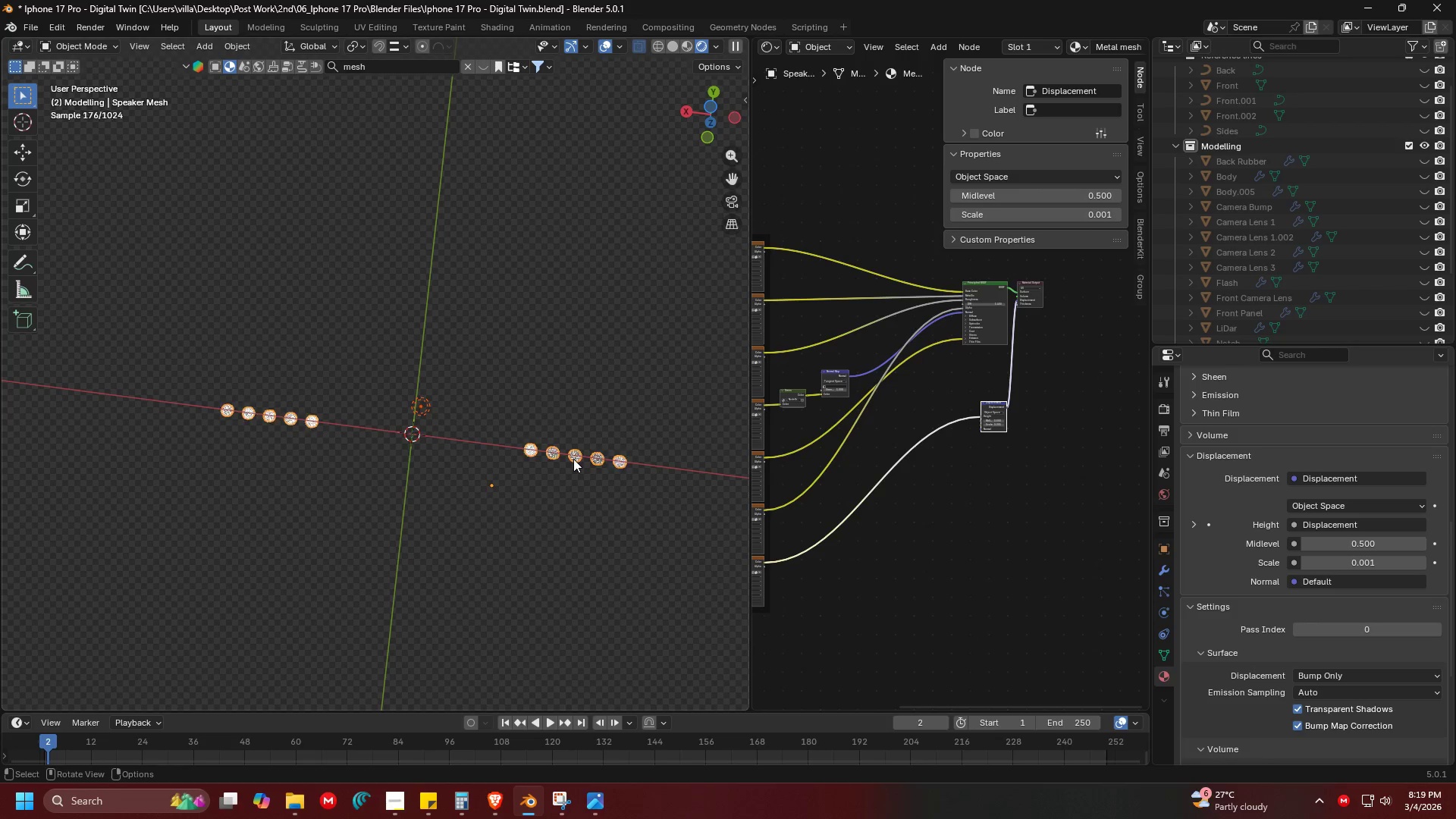 
left_click([507, 384])
 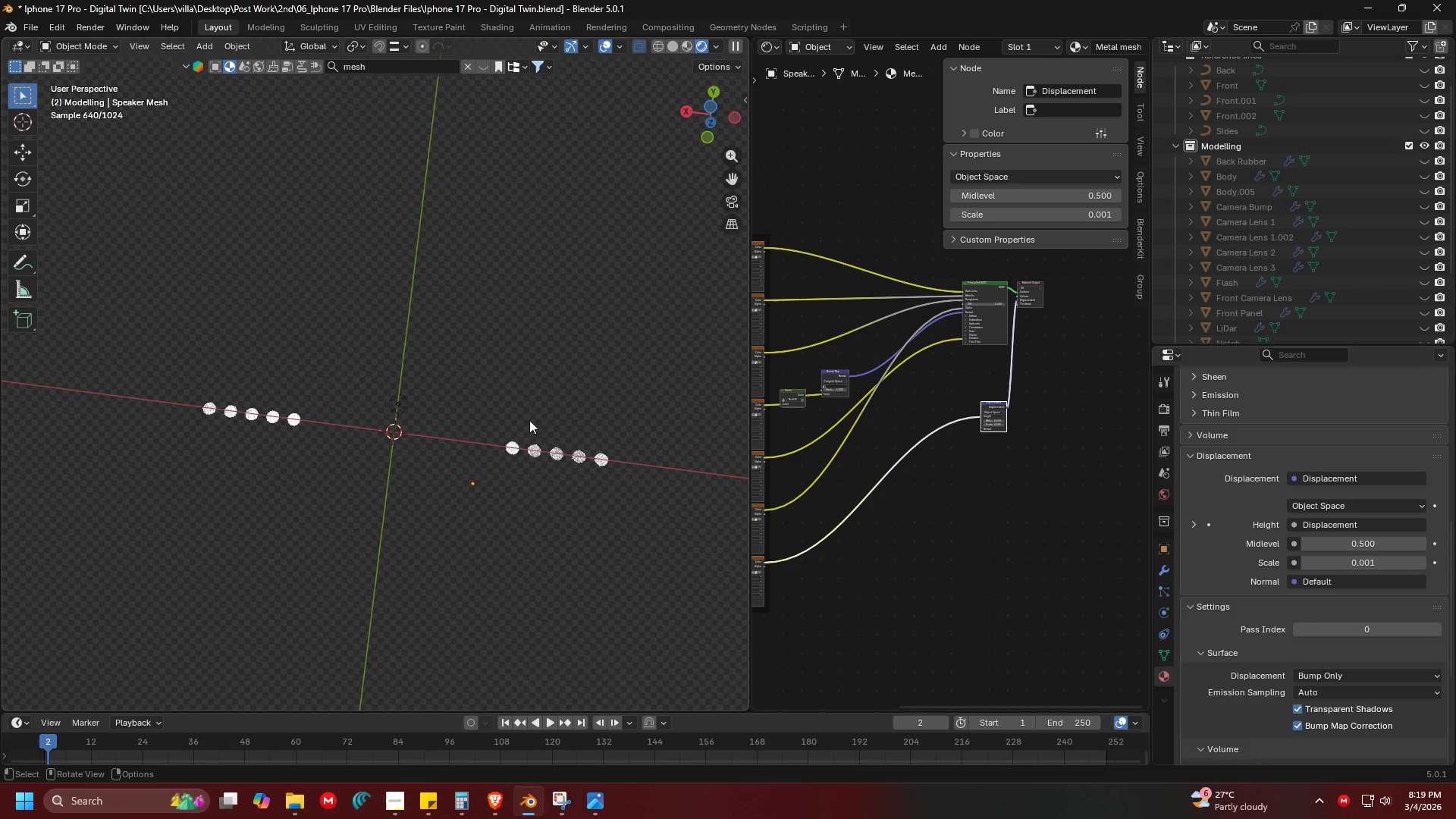 
key(Shift+ShiftLeft)
 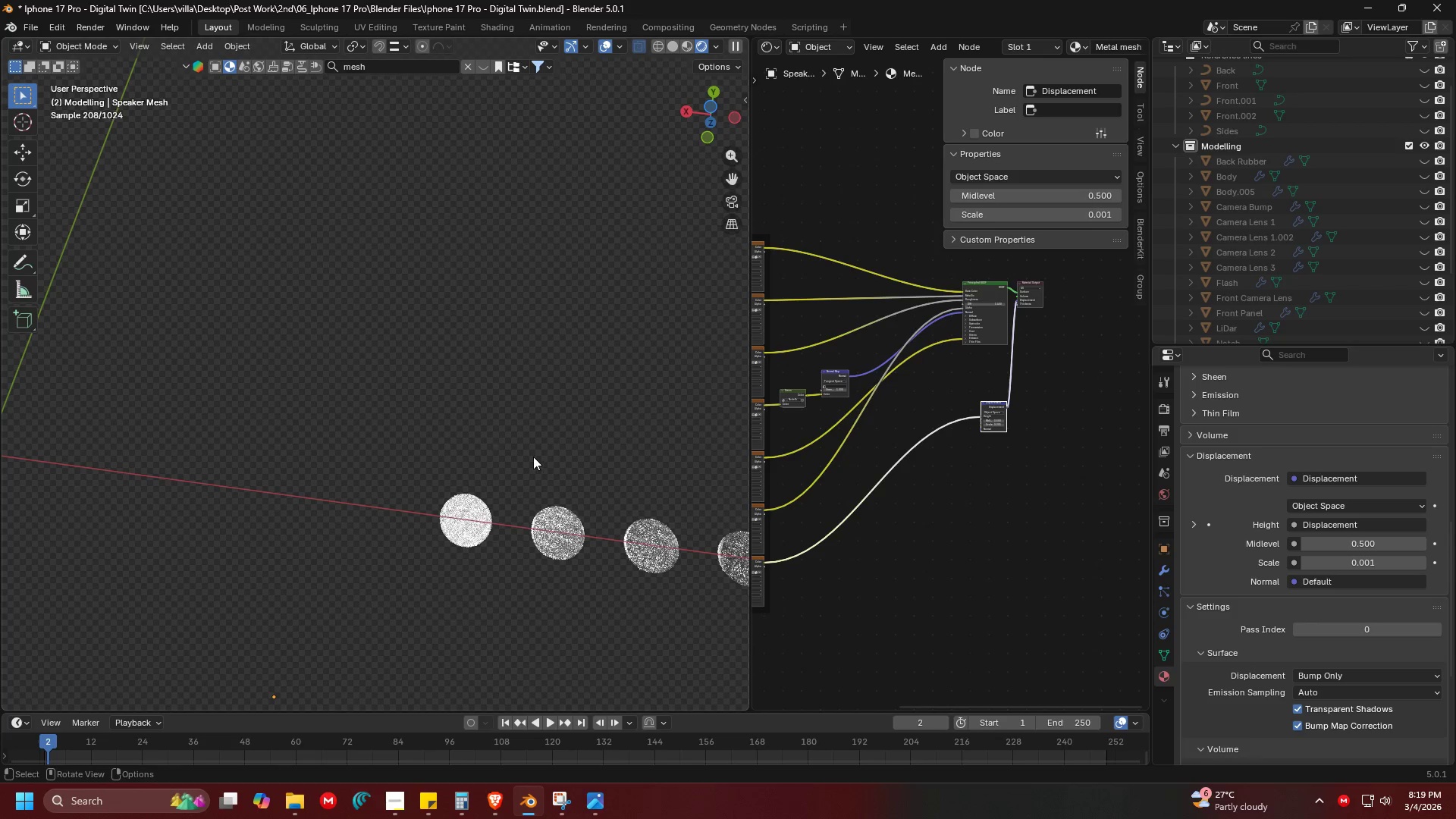 
scroll: coordinate [424, 422], scroll_direction: up, amount: 5.0
 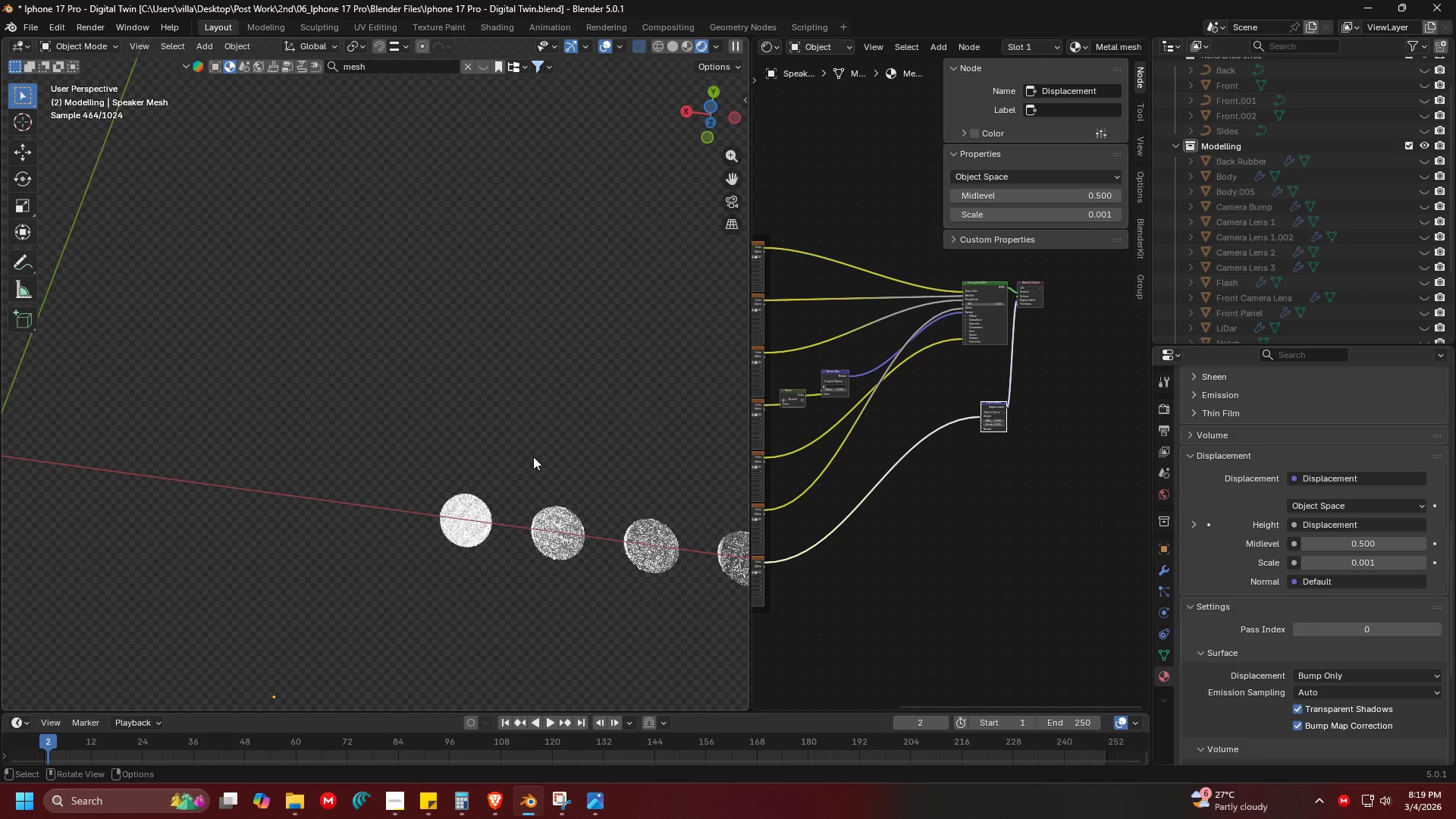 
key(A)
 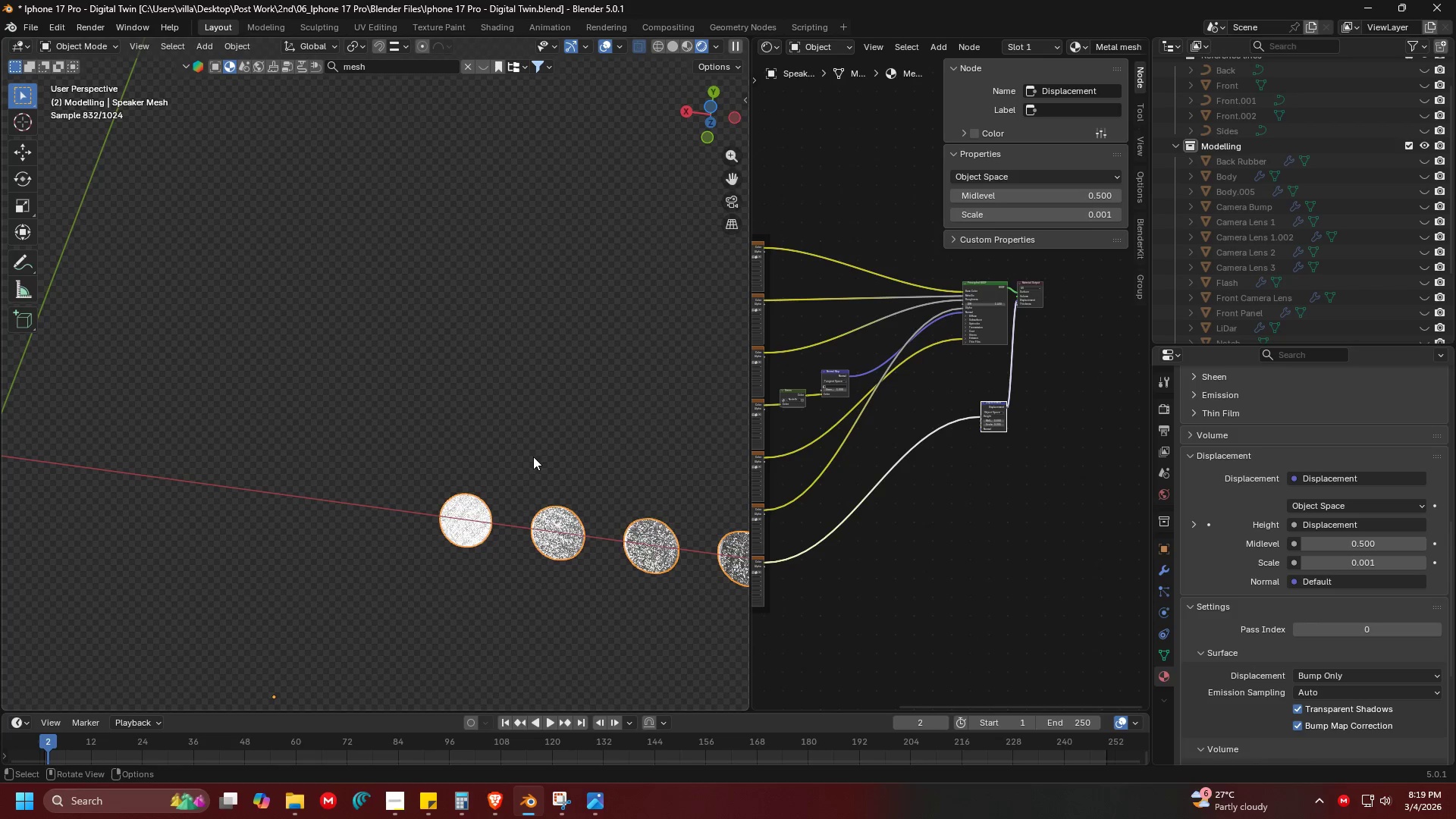 
scroll: coordinate [533, 457], scroll_direction: down, amount: 1.0
 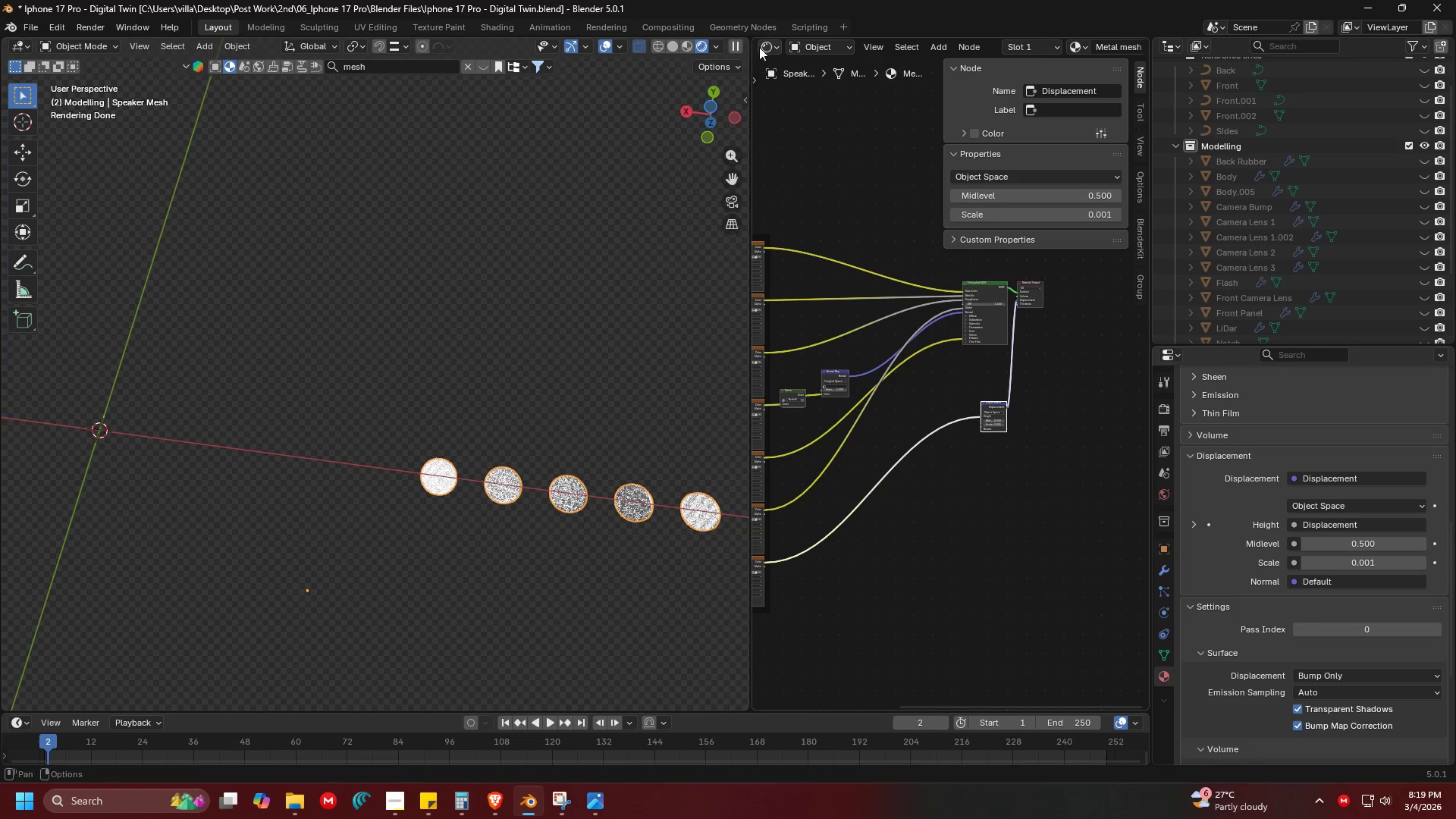 
left_click_drag(start_coordinate=[977, 438], to_coordinate=[961, 497])
 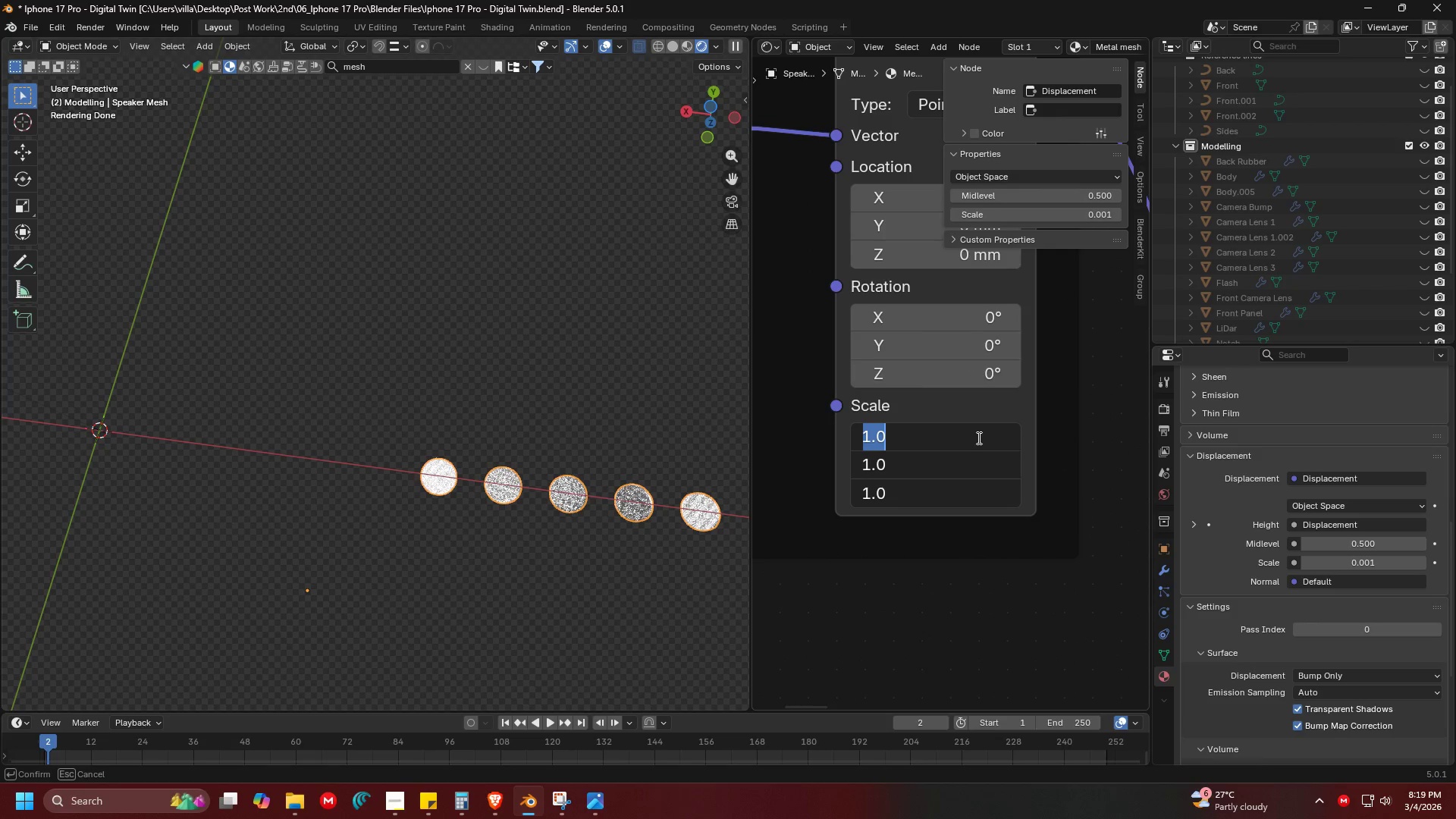 
scroll: coordinate [1000, 434], scroll_direction: up, amount: 27.0
 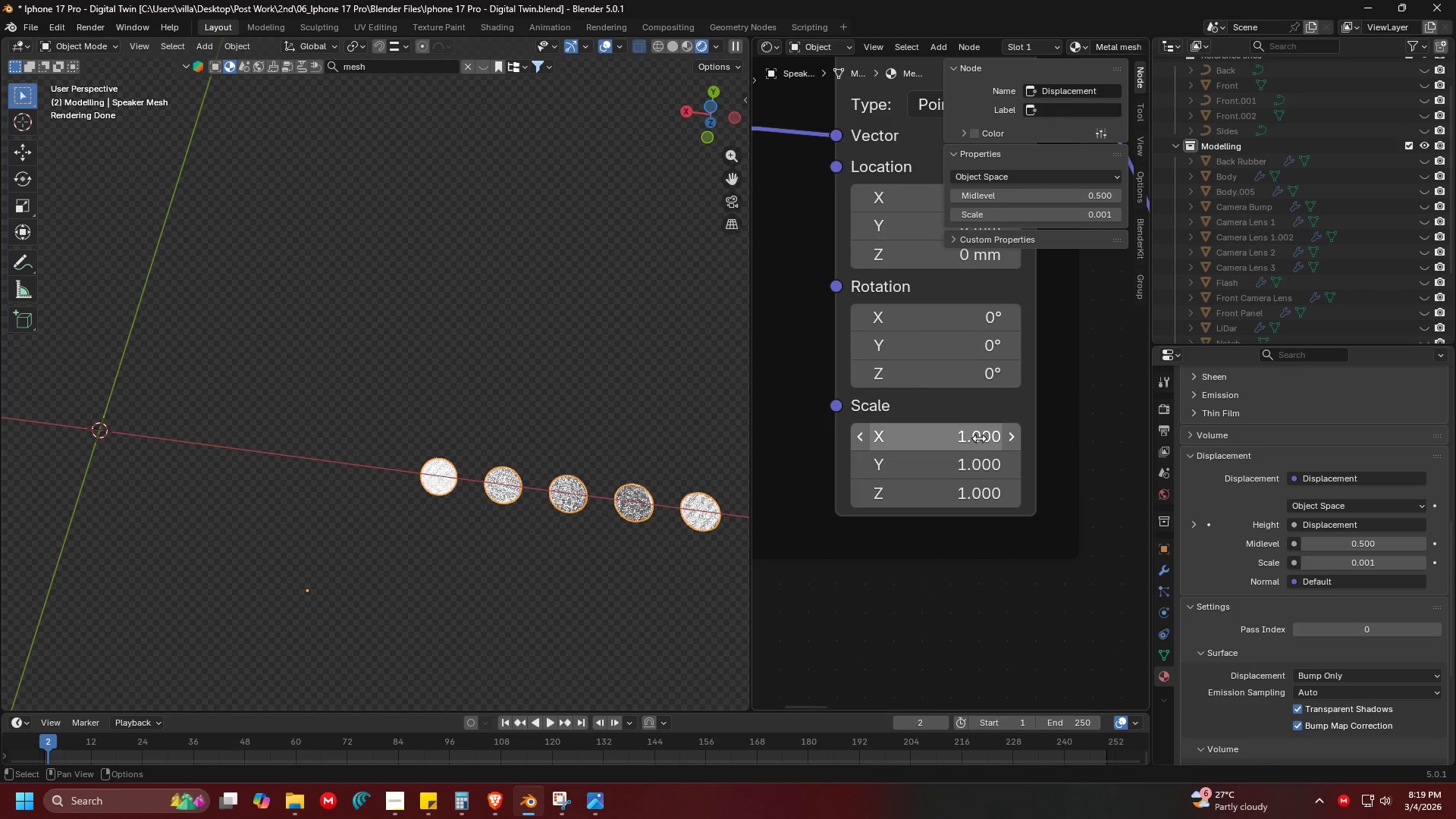 
key(Period)
 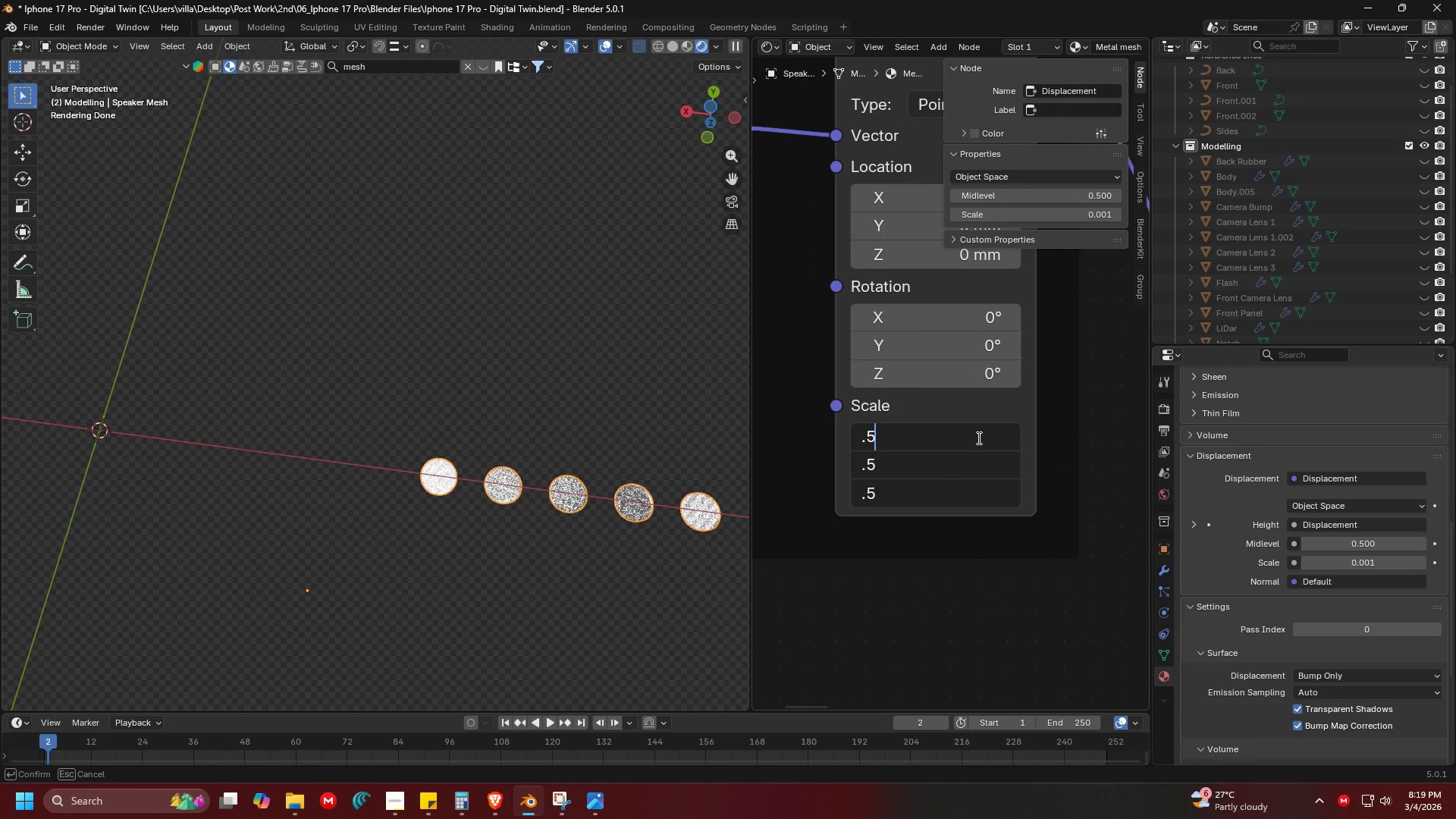 
key(5)
 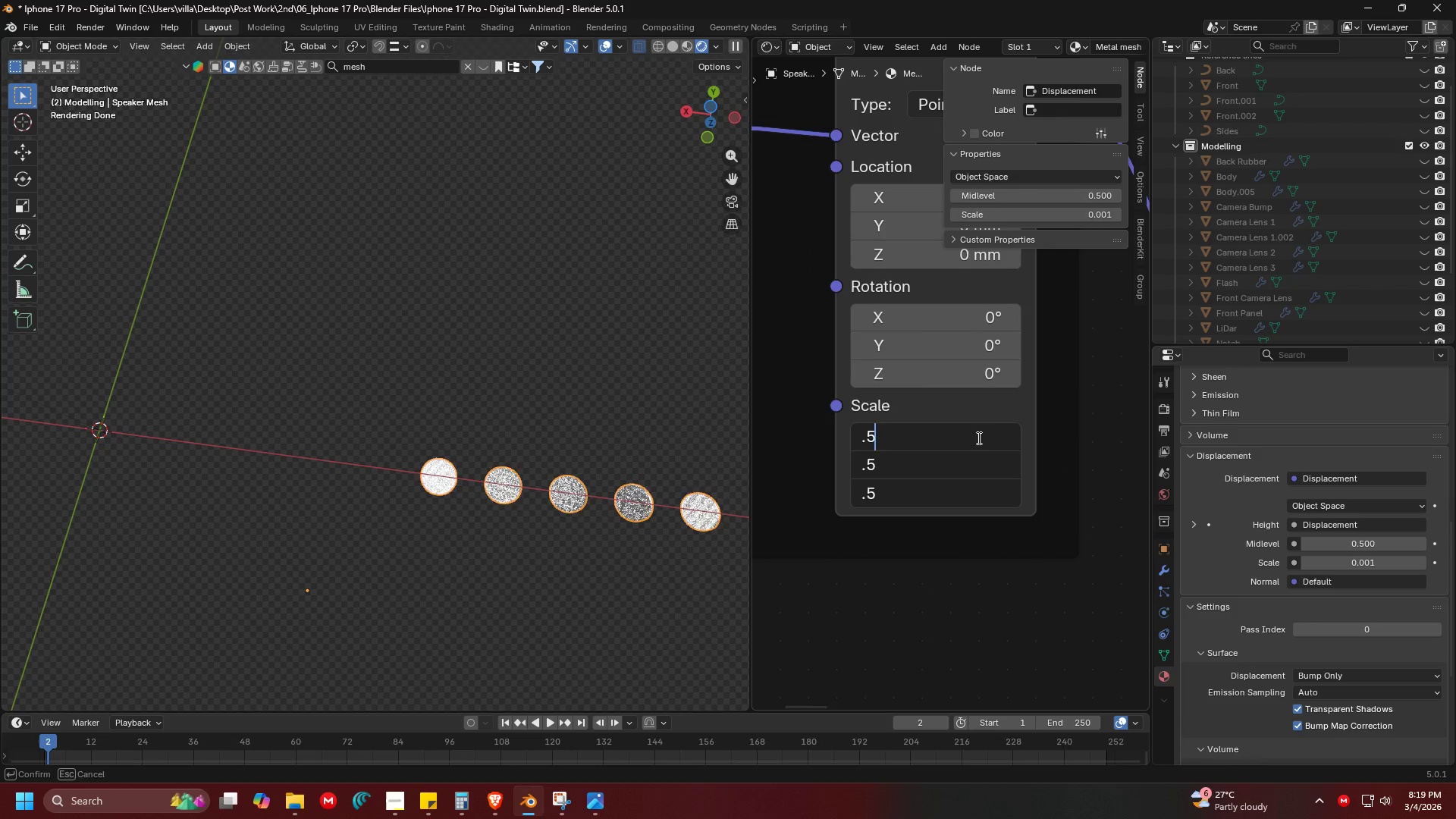 
key(Enter)
 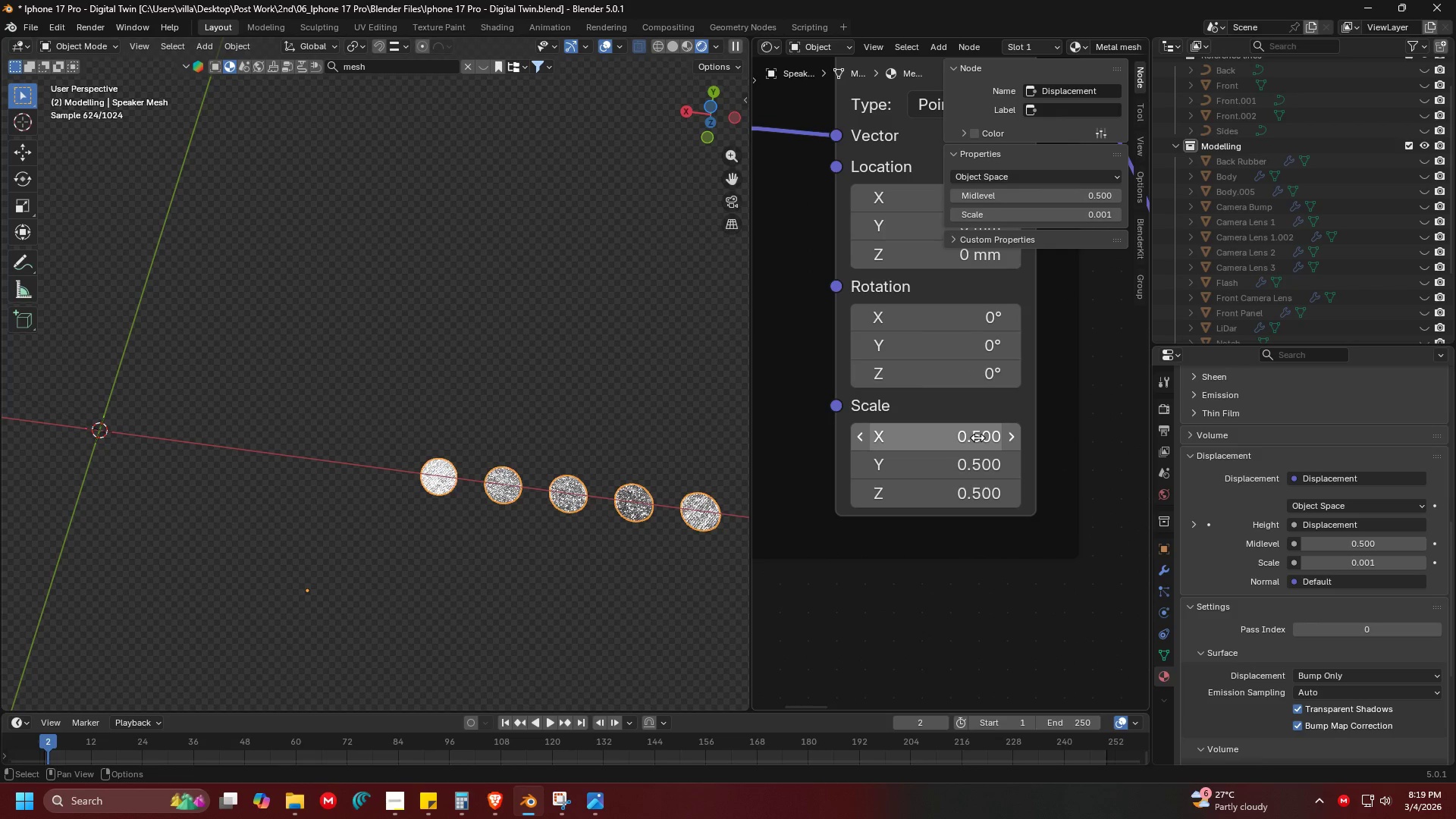 
left_click_drag(start_coordinate=[977, 438], to_coordinate=[971, 485])
 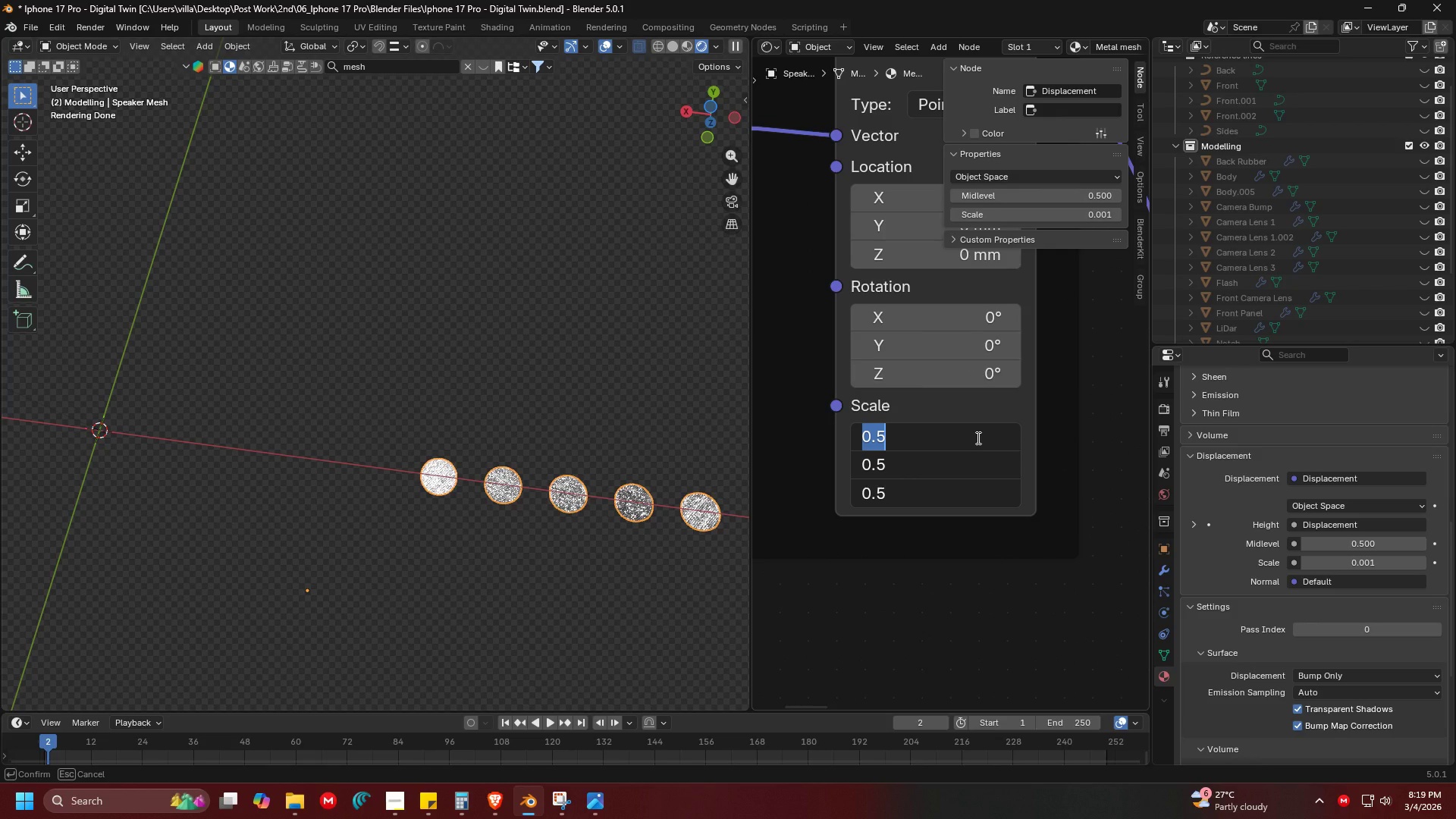 
key(Period)
 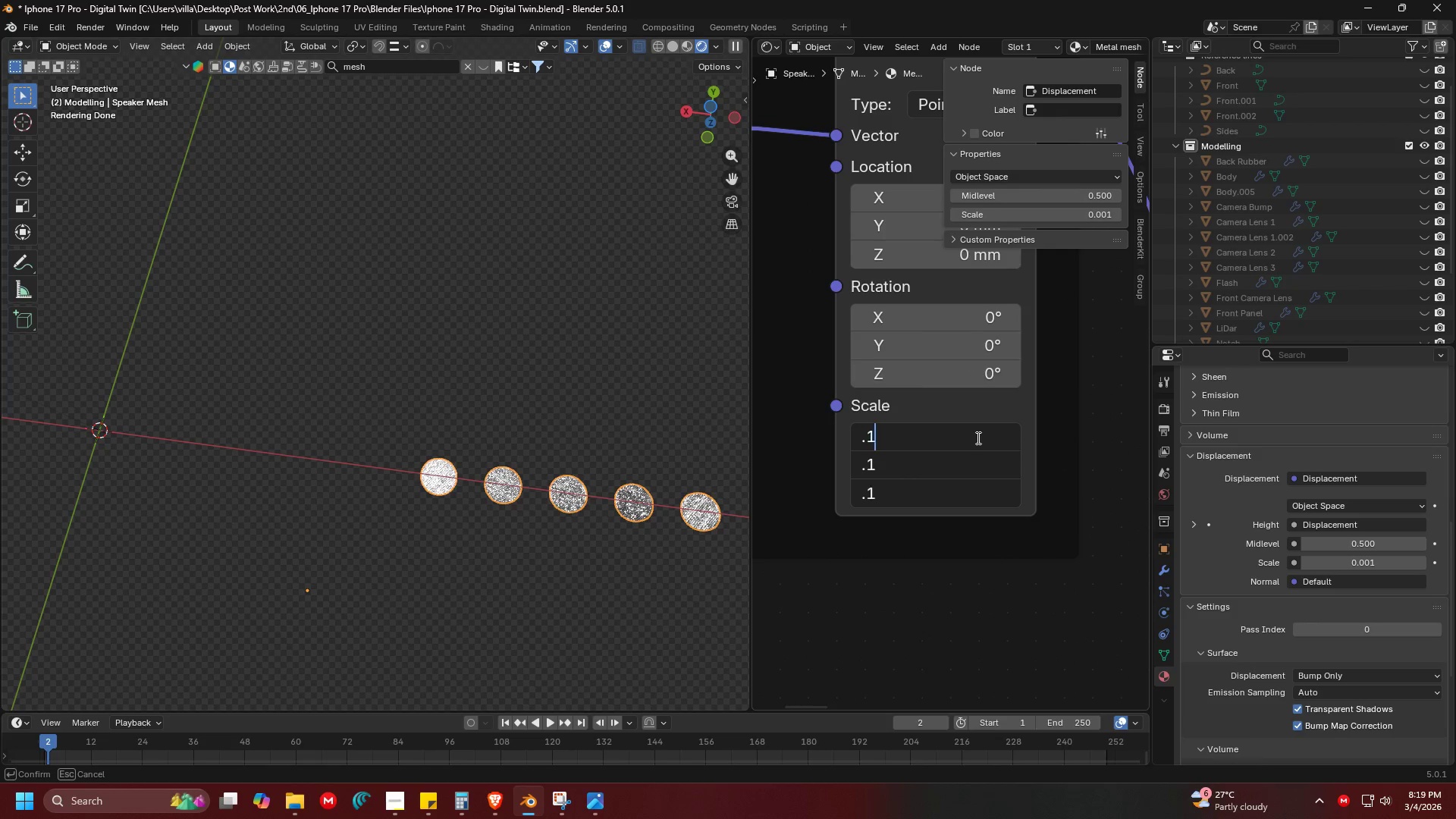 
key(1)
 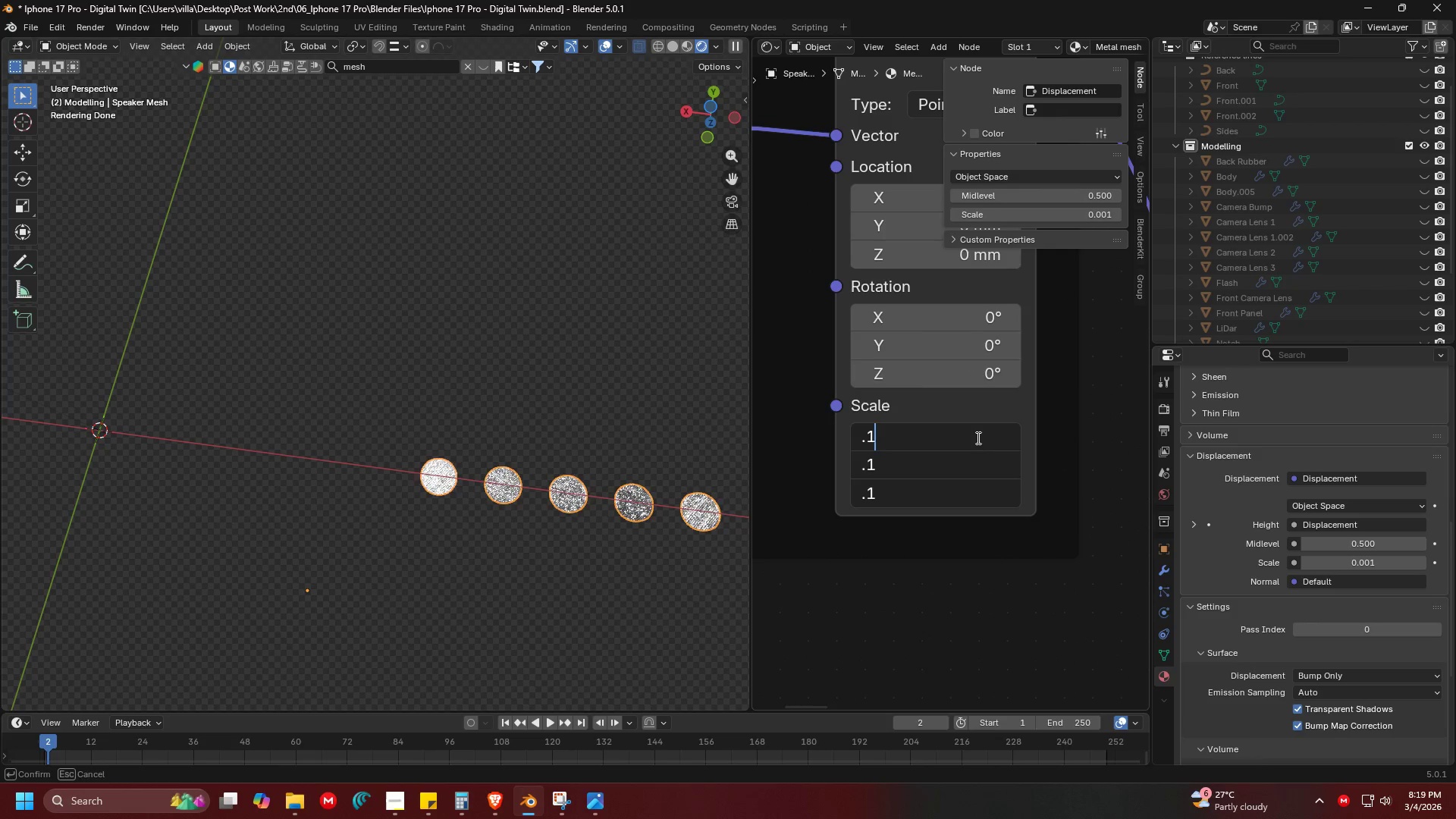 
key(Enter)
 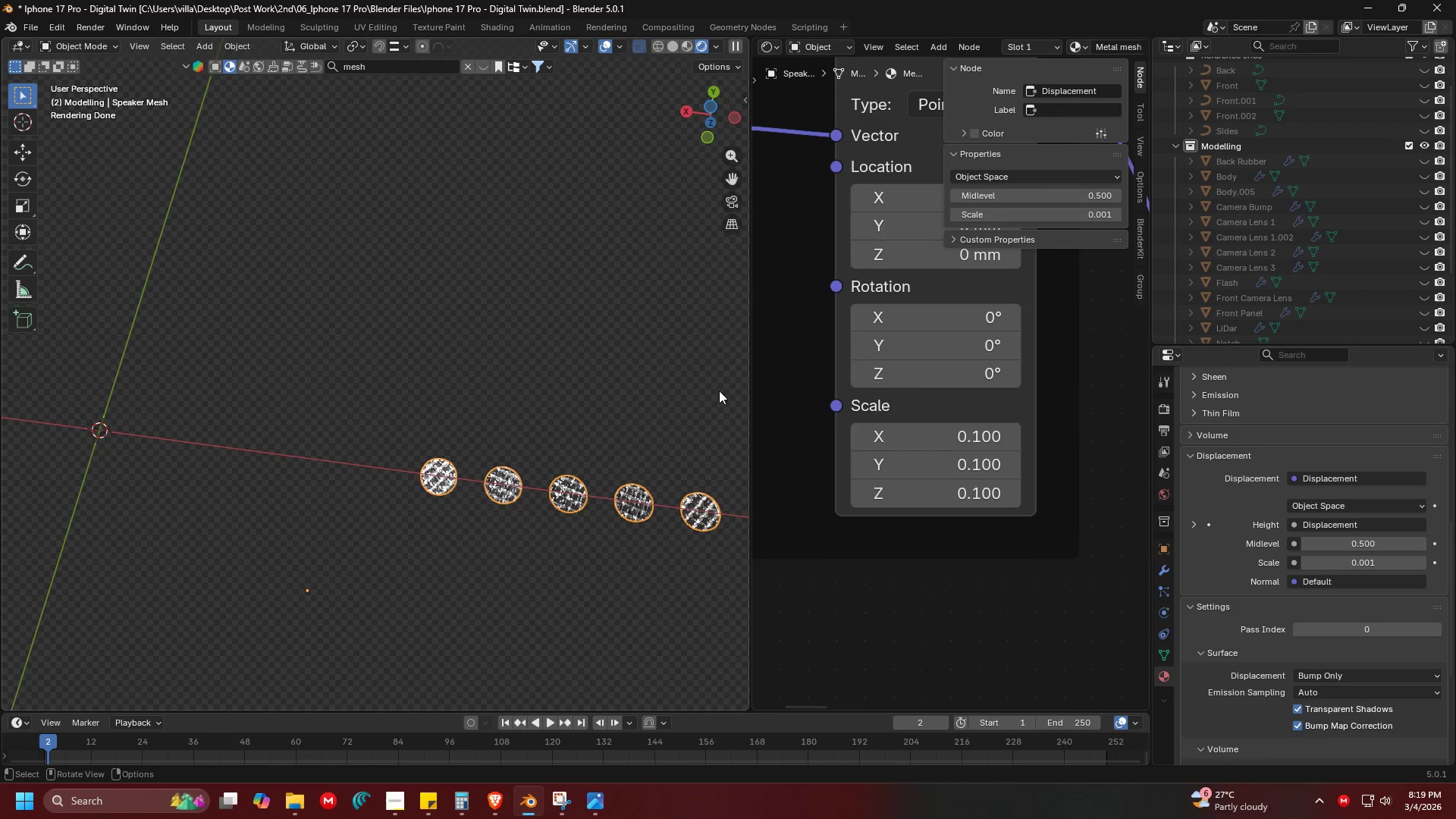 
key(Shift+ShiftLeft)
 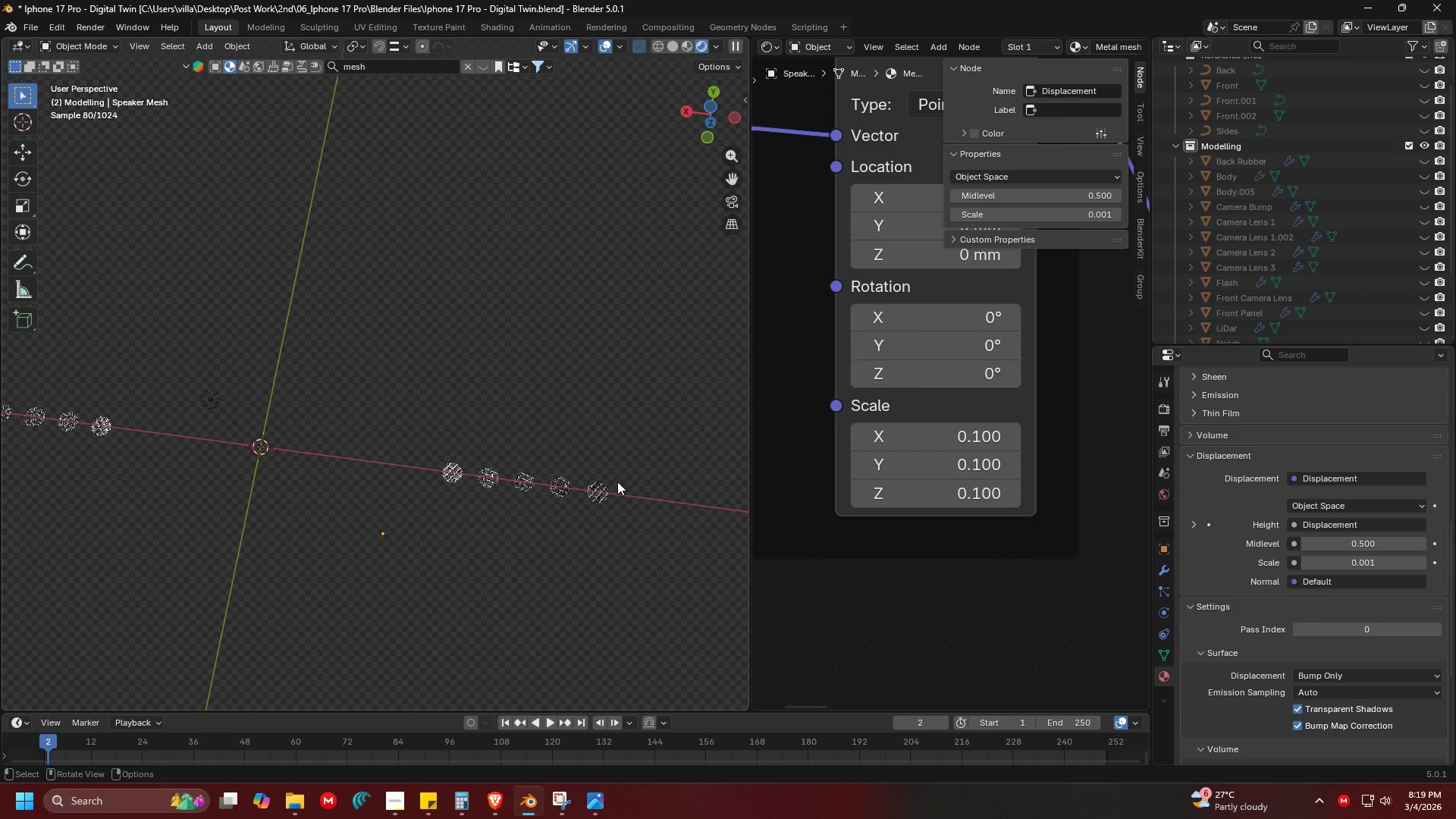 
scroll: coordinate [589, 450], scroll_direction: down, amount: 2.0
 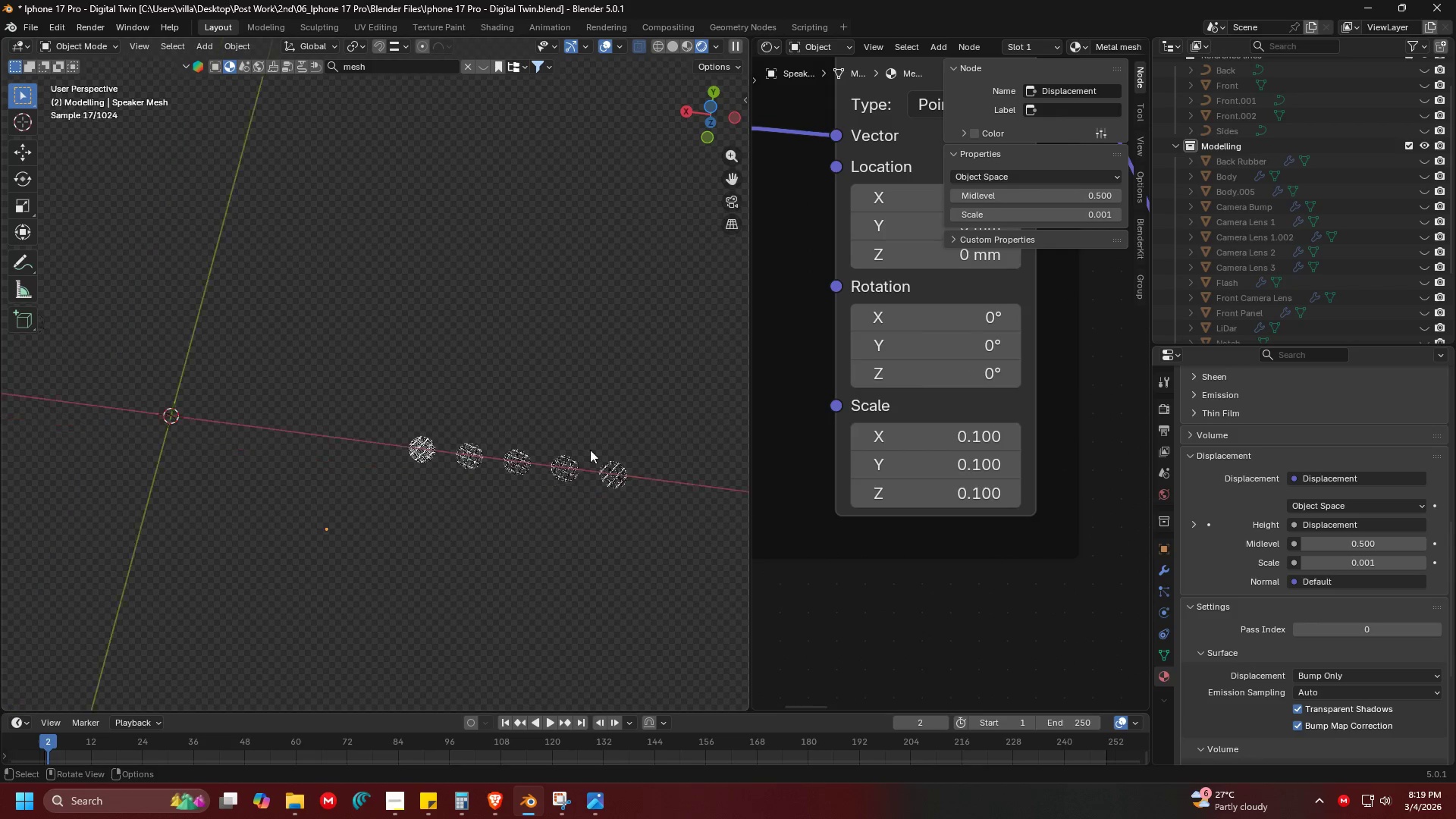 
scroll: coordinate [484, 479], scroll_direction: none, amount: 0.0
 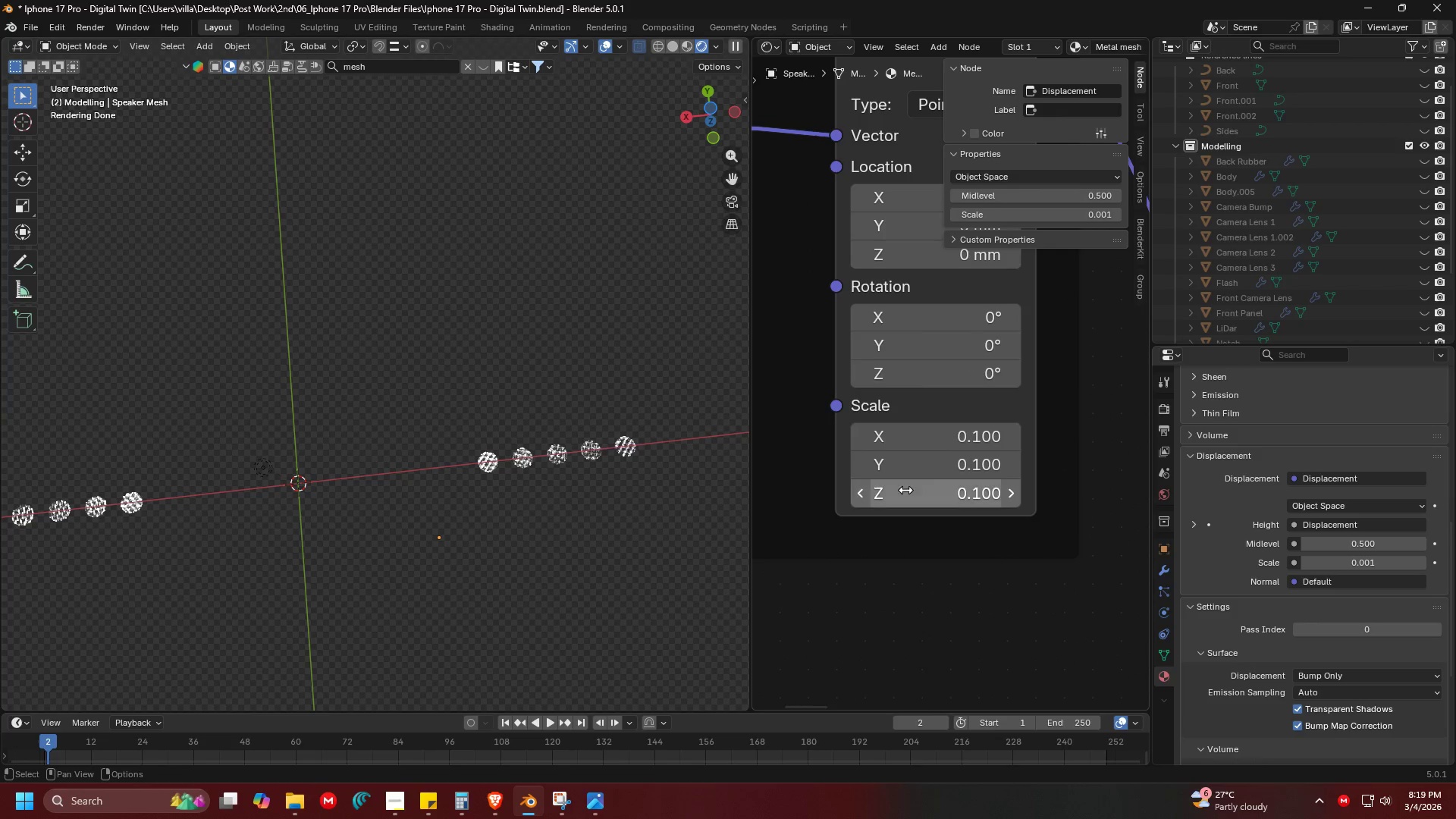 
left_click_drag(start_coordinate=[937, 496], to_coordinate=[937, 446])
 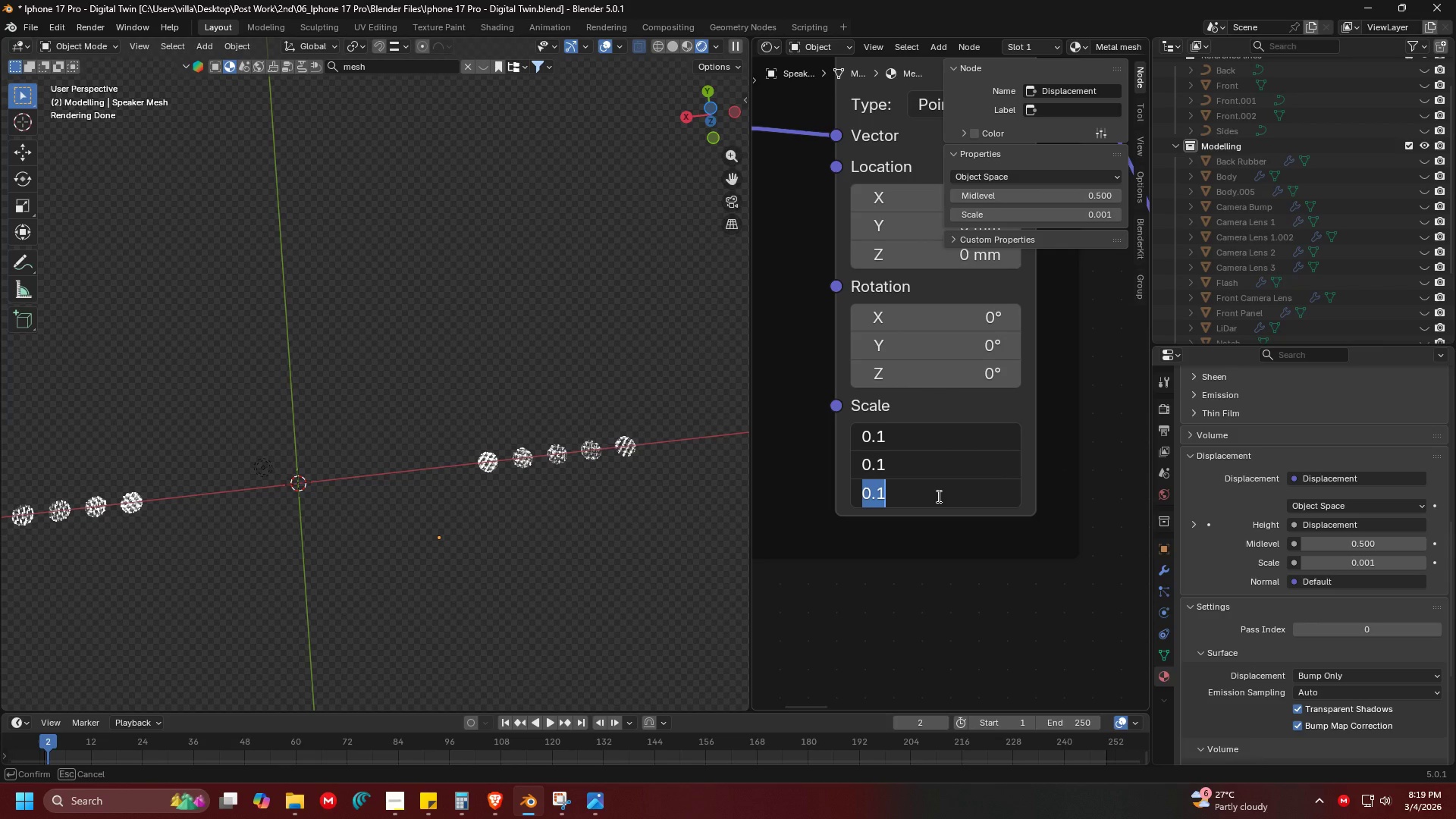 
key(Period)
 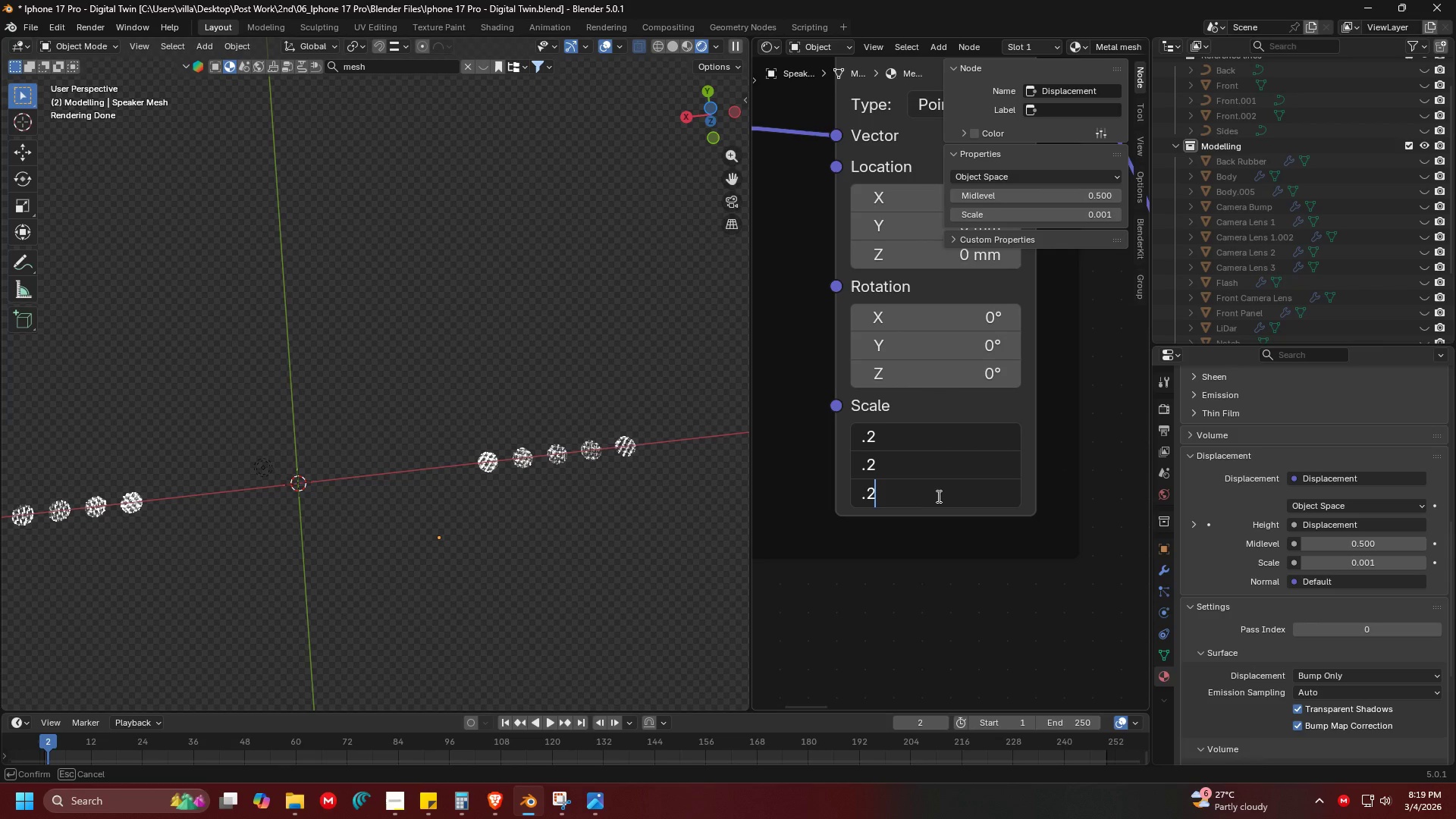 
key(2)
 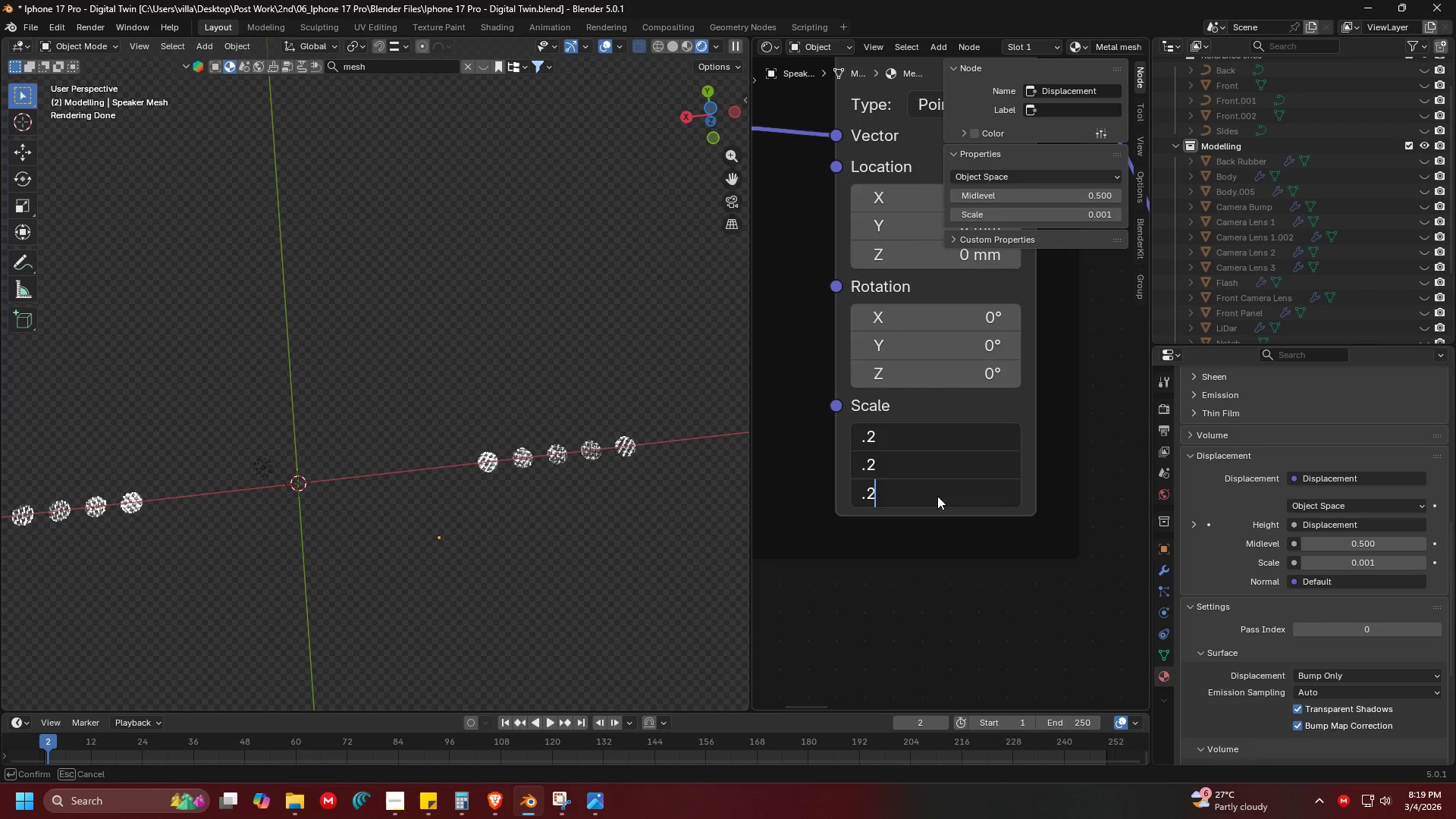 
key(Enter)
 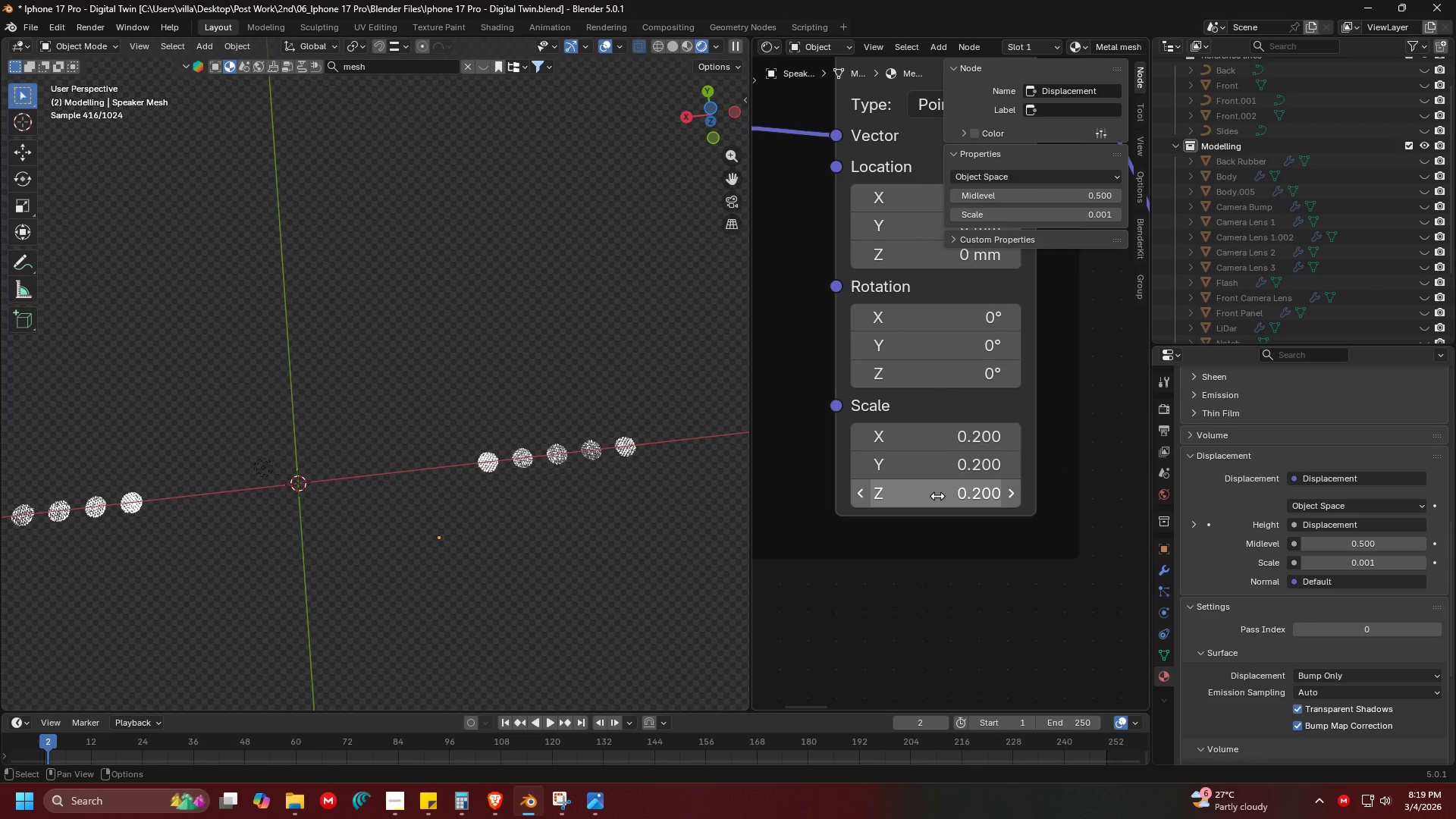 
scroll: coordinate [1121, 369], scroll_direction: down, amount: 13.0
 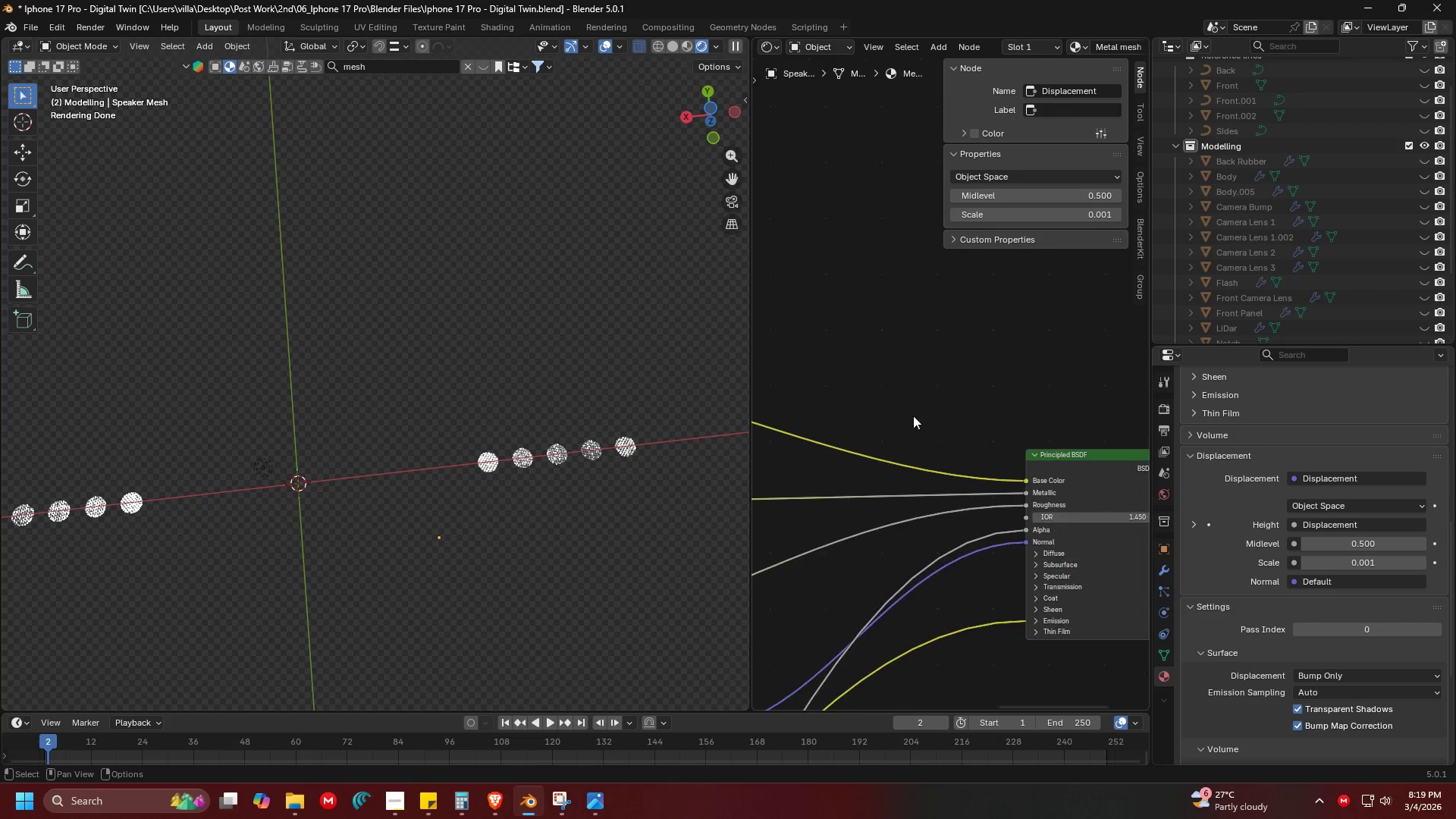 
left_click([927, 429])
 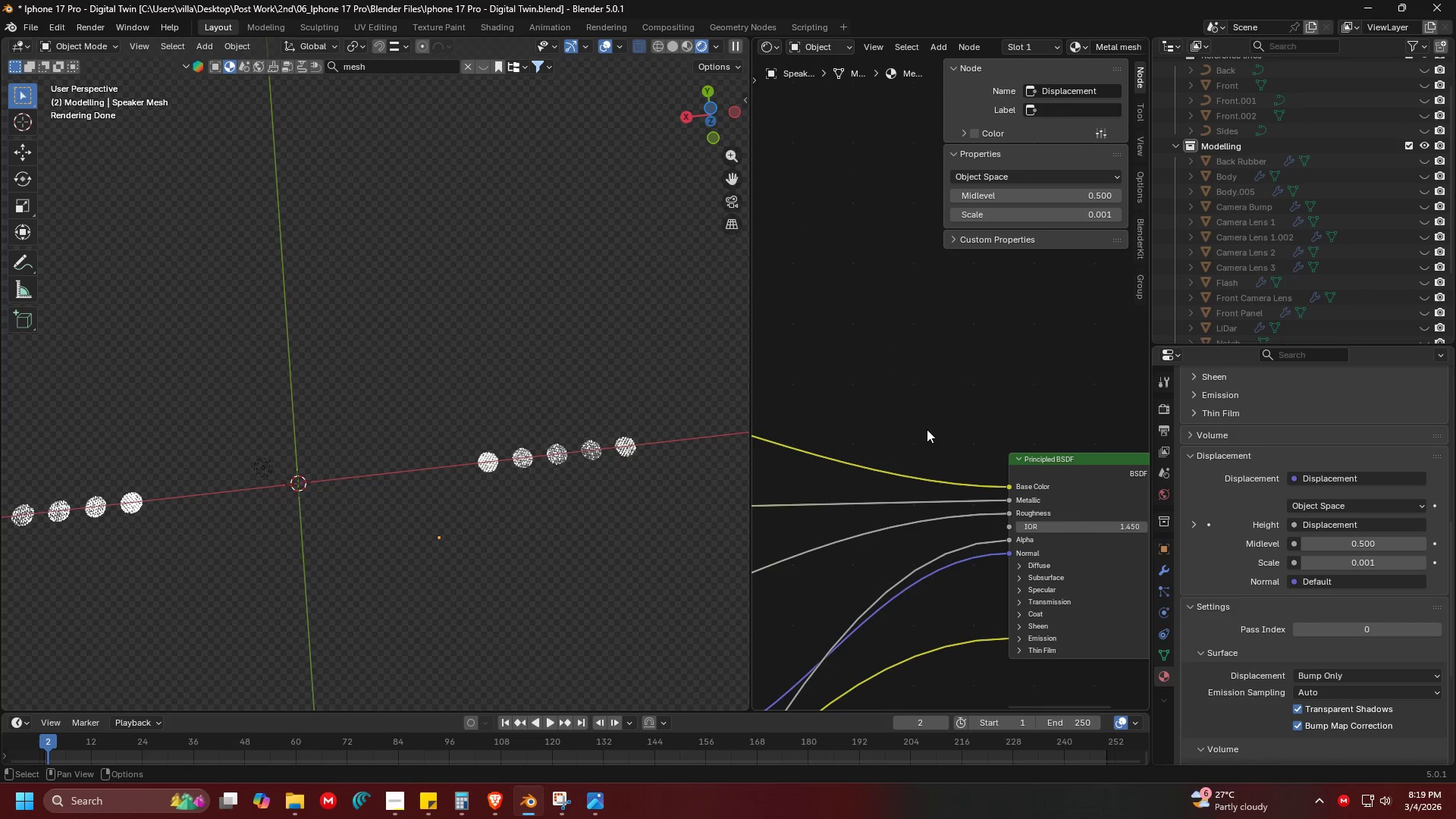 
scroll: coordinate [974, 411], scroll_direction: up, amount: 2.0
 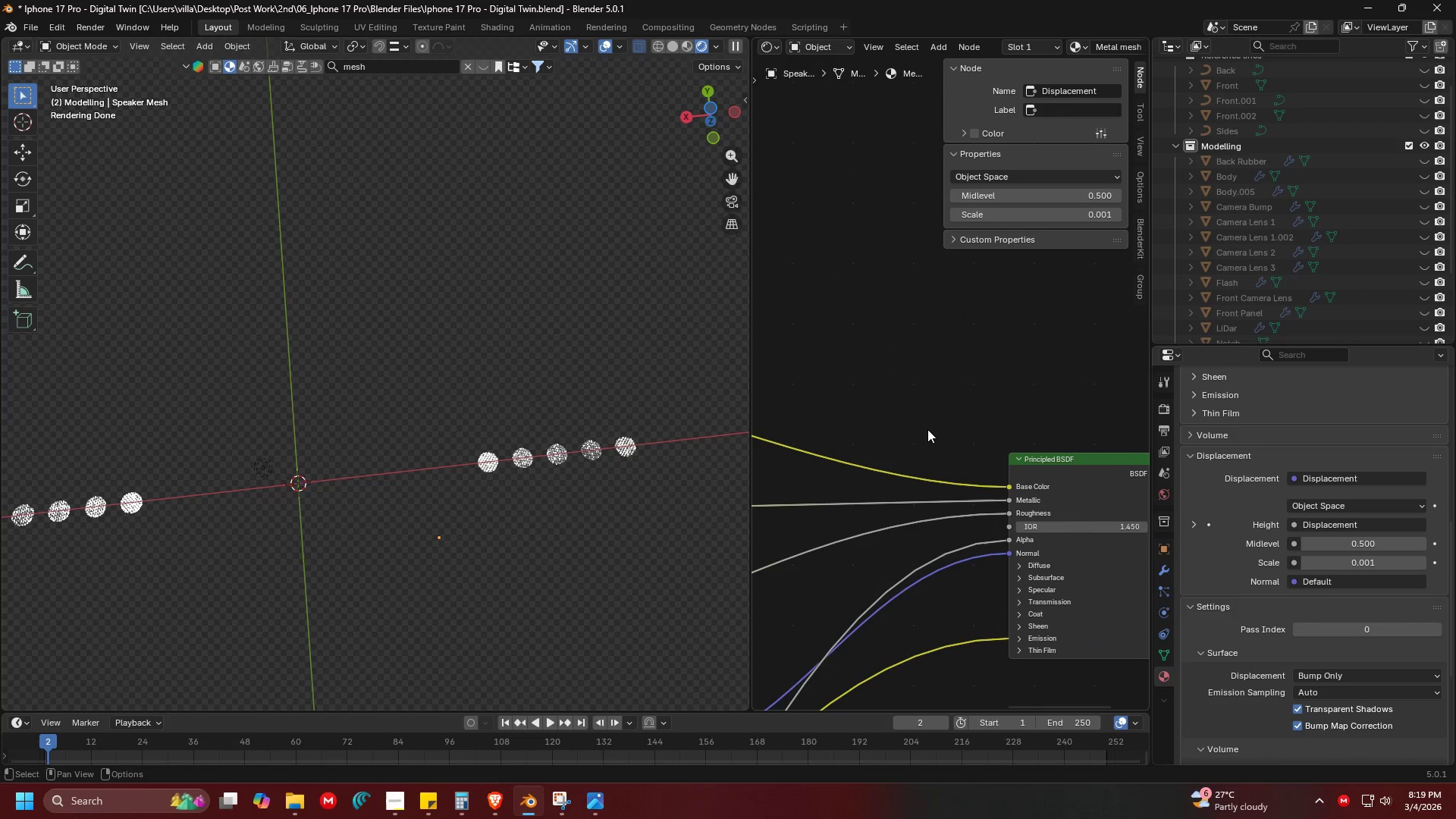 
key(Alt+Tab)
 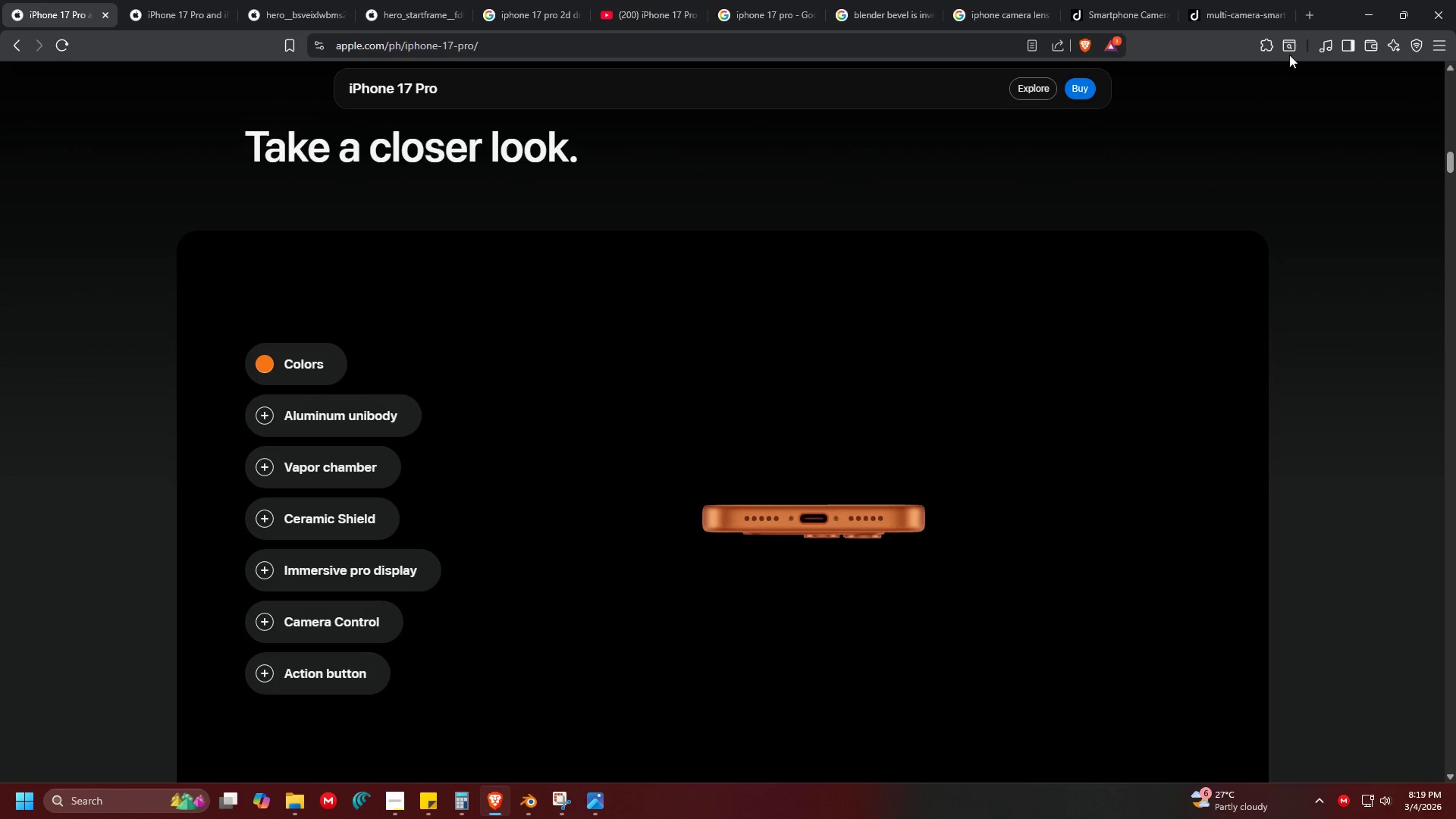 
left_click([1266, 42])
 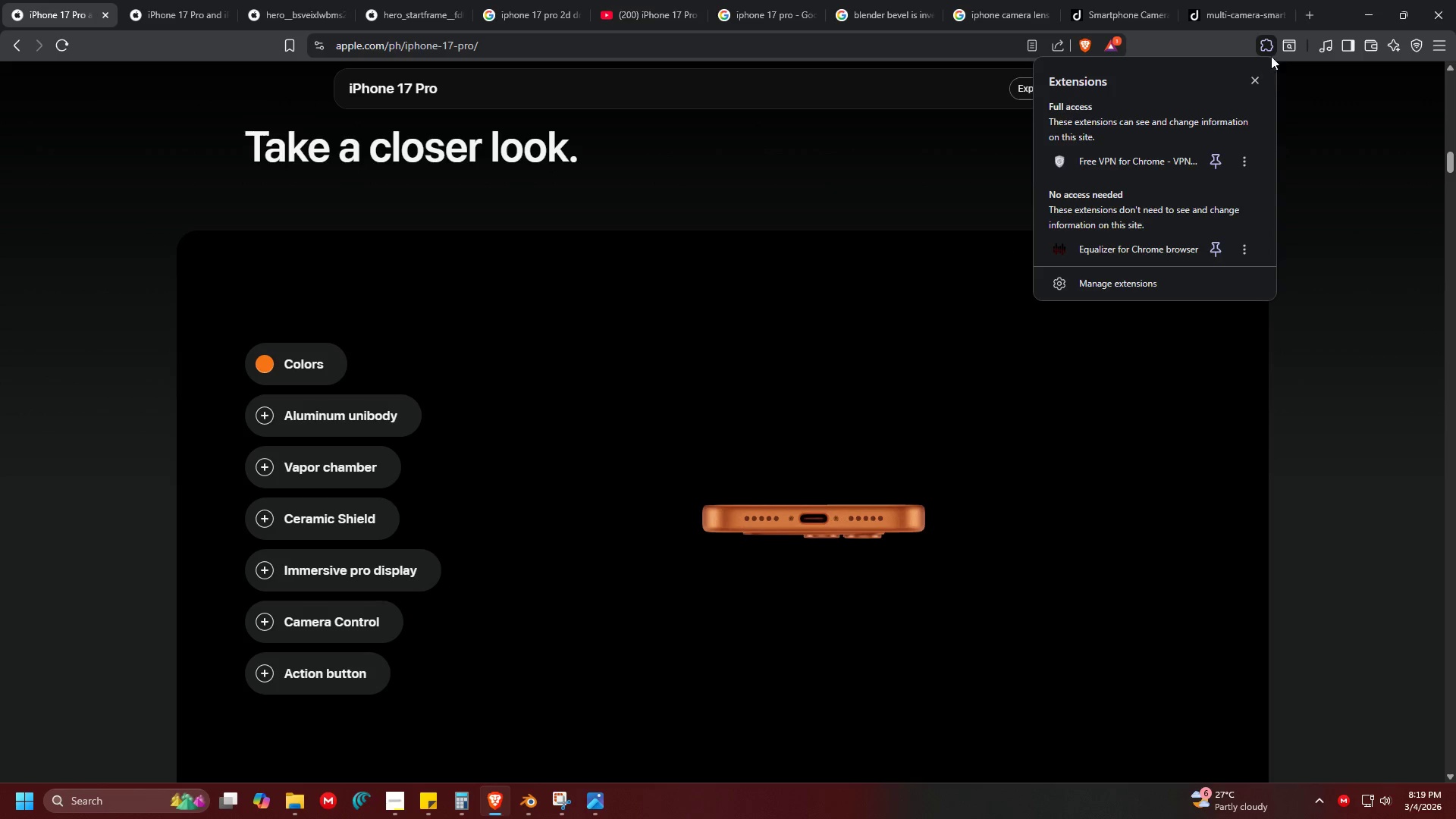 
left_click([1230, 30])
 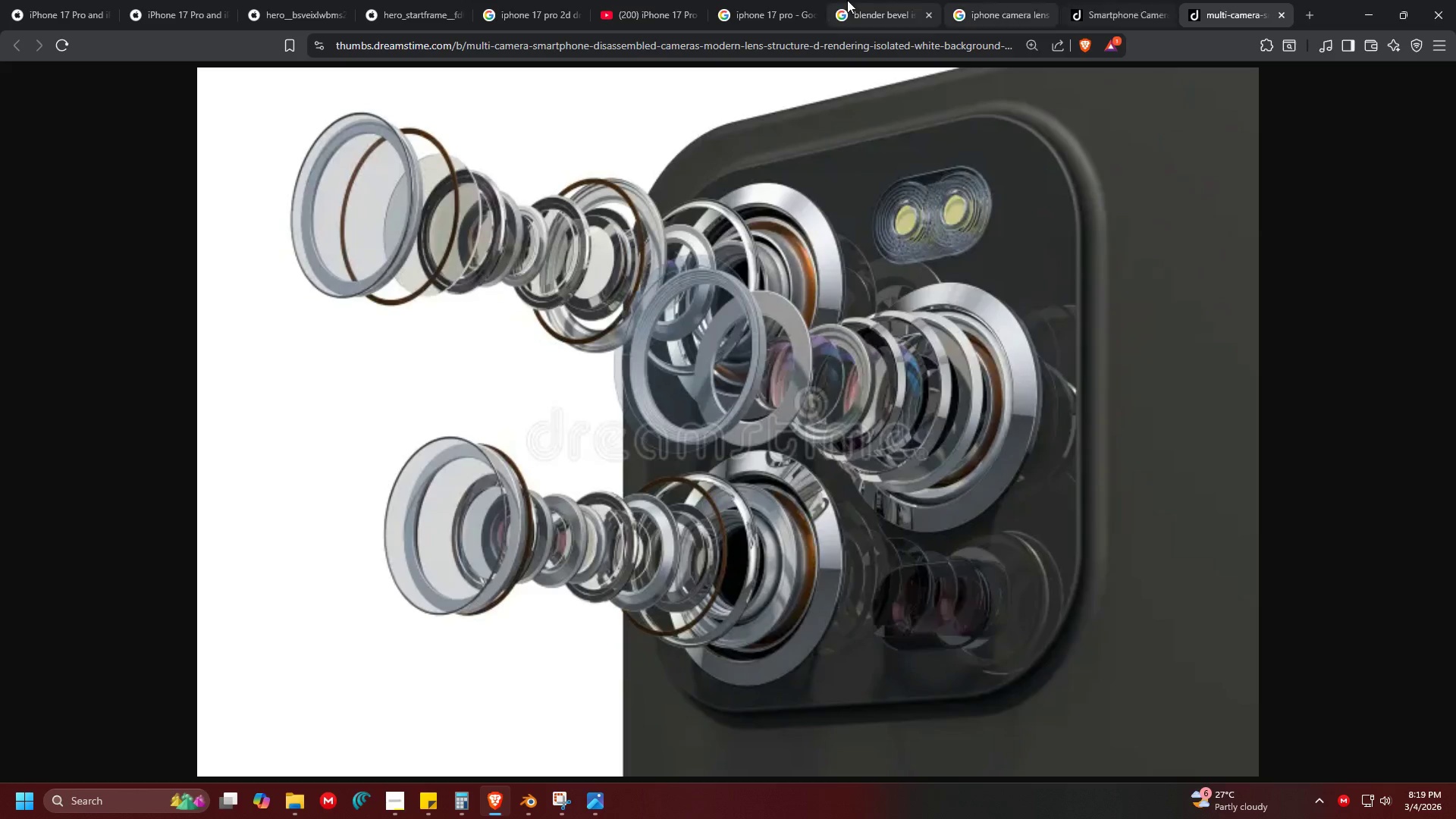 
left_click([629, 0])
 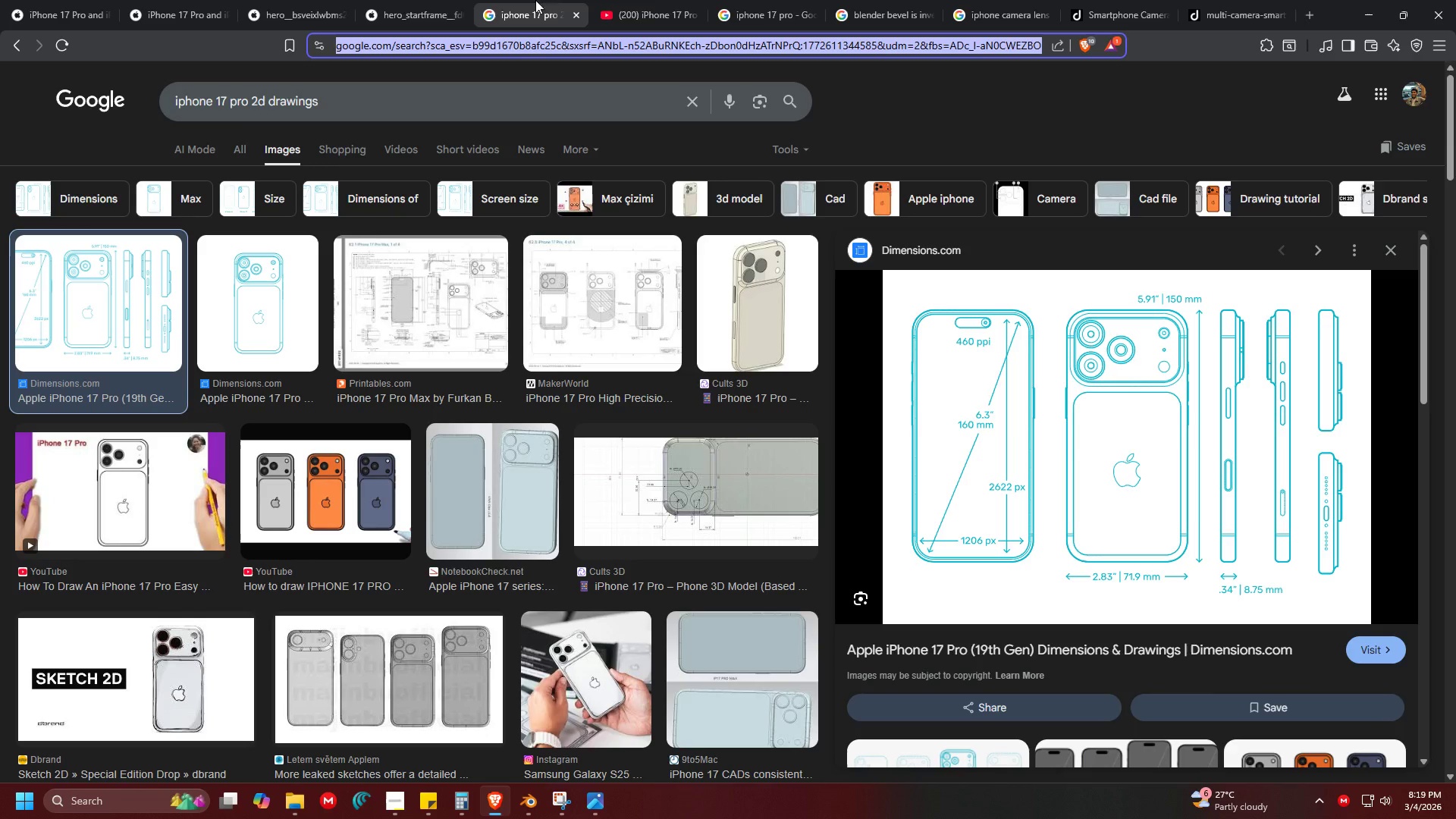 
left_click([423, 0])
 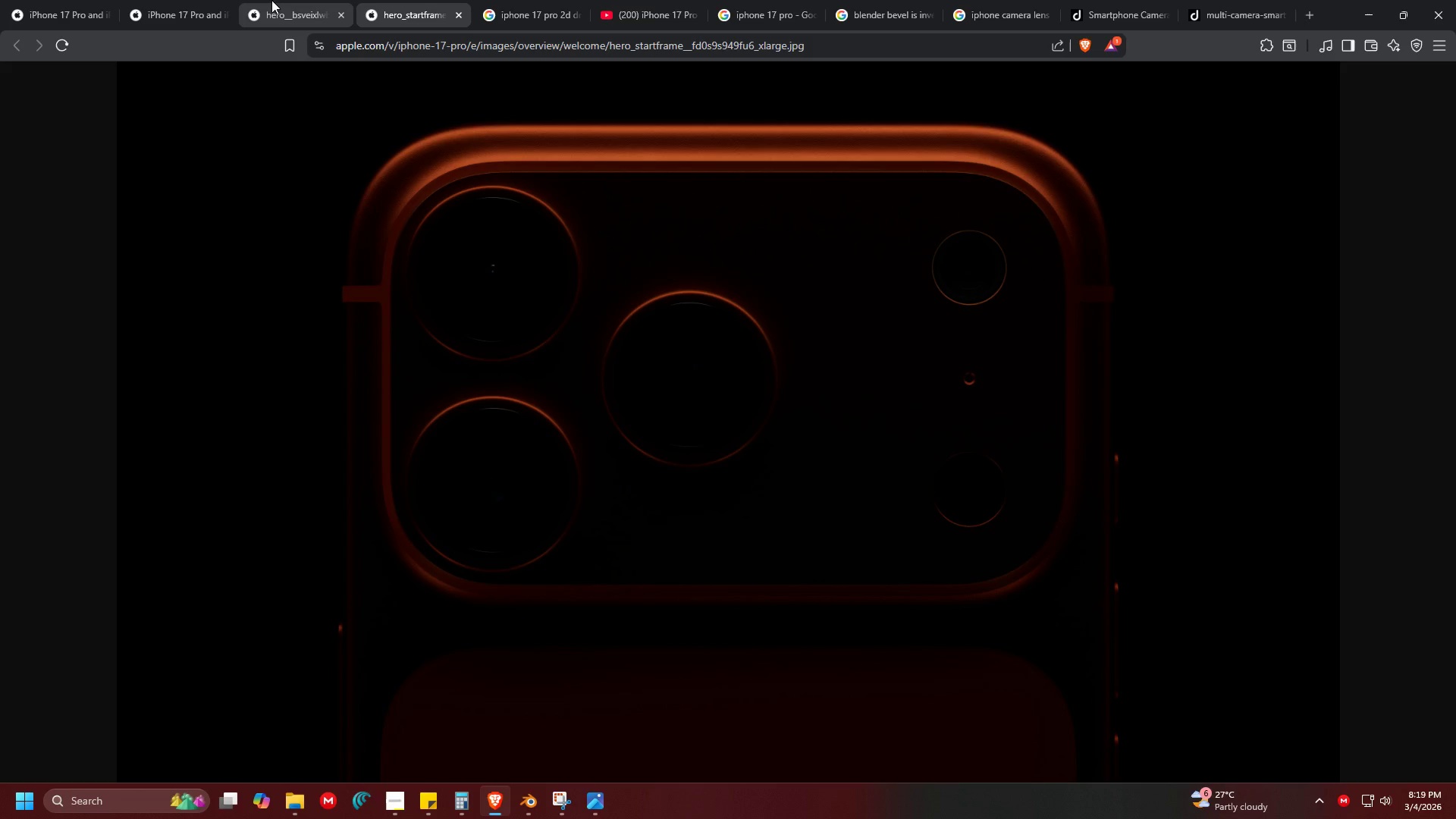 
left_click([273, 0])
 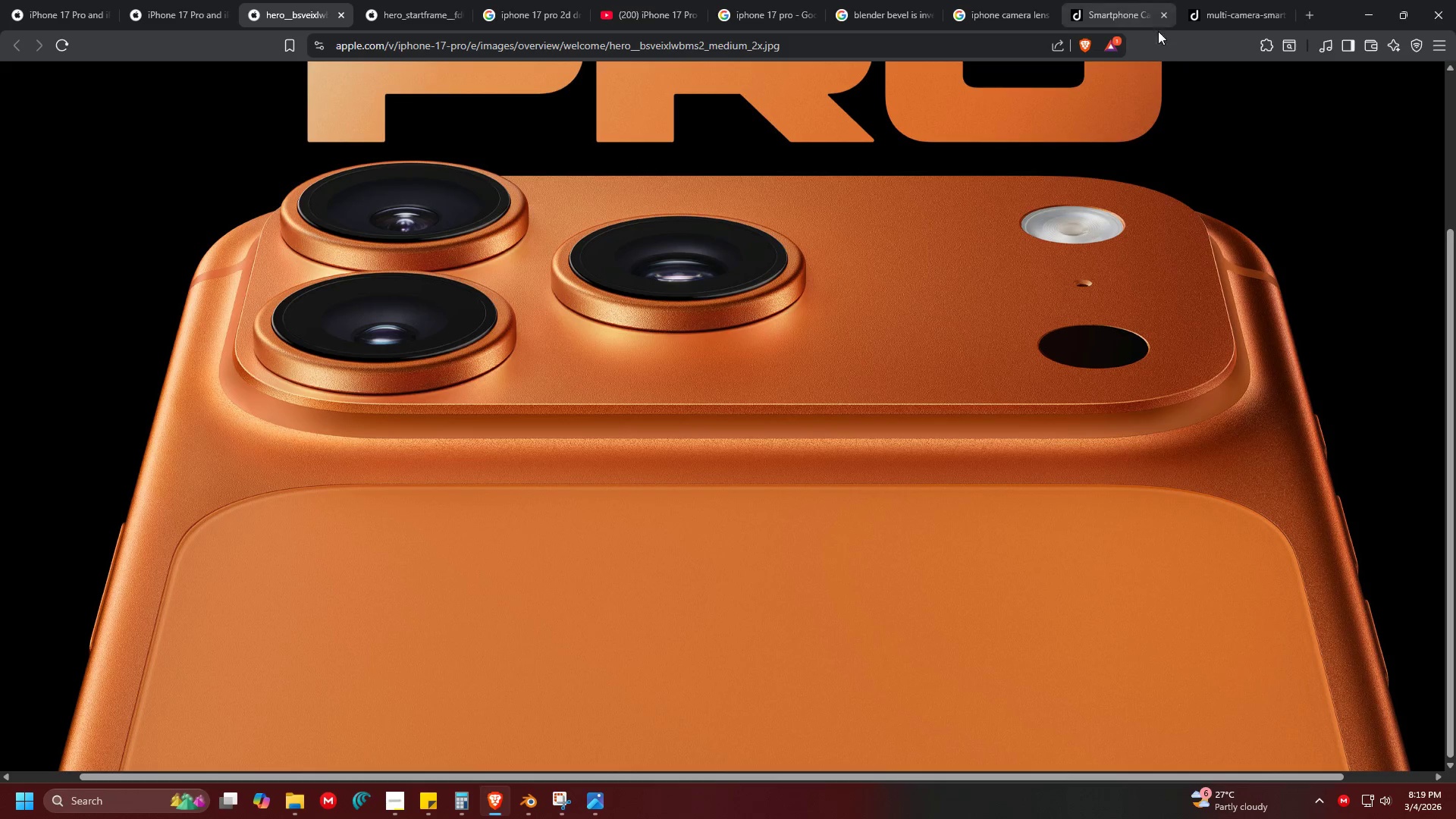 
left_click([1306, 8])
 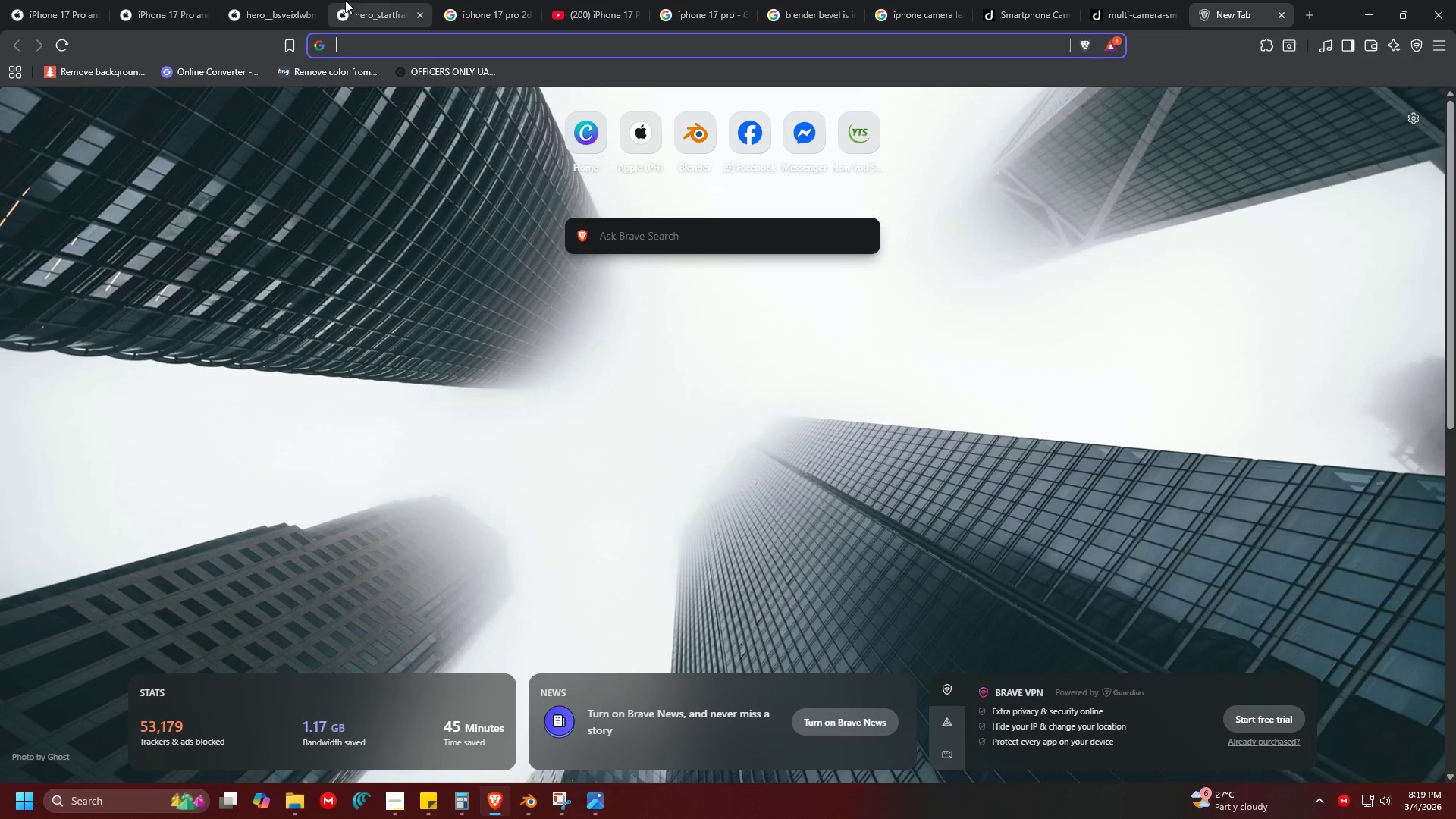 
left_click([482, 45])
 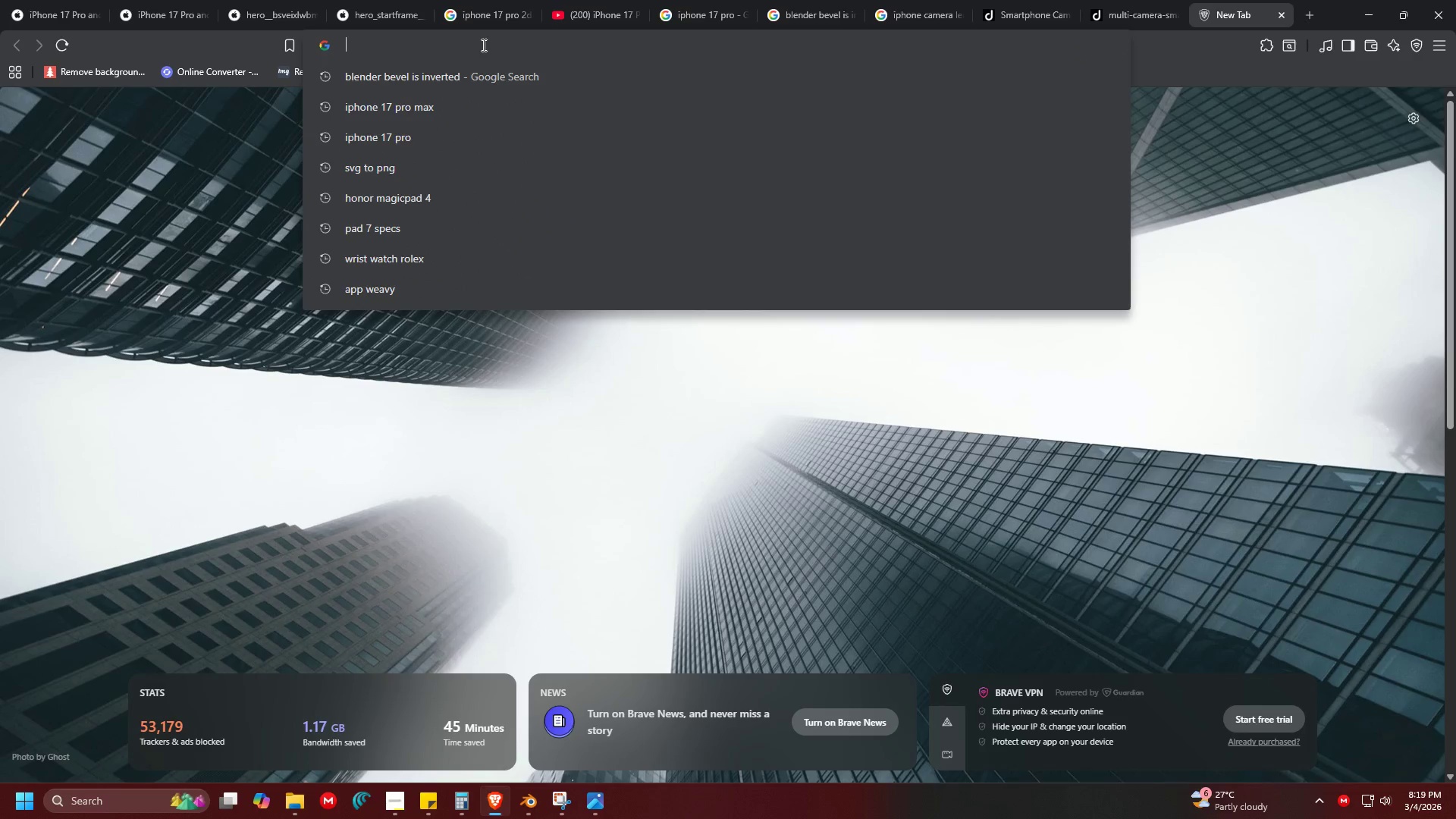 
type(color picker)
 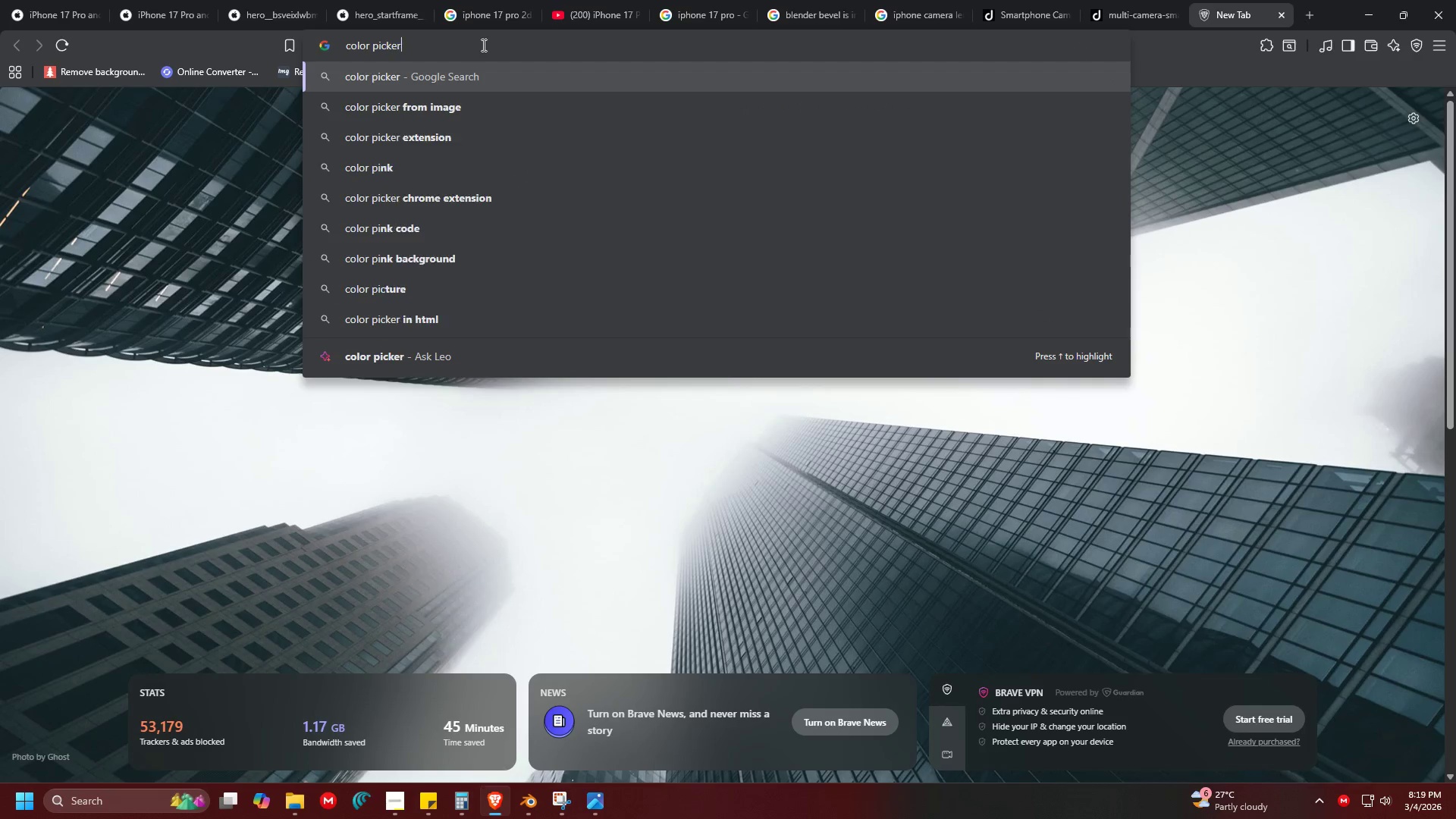 
key(Enter)
 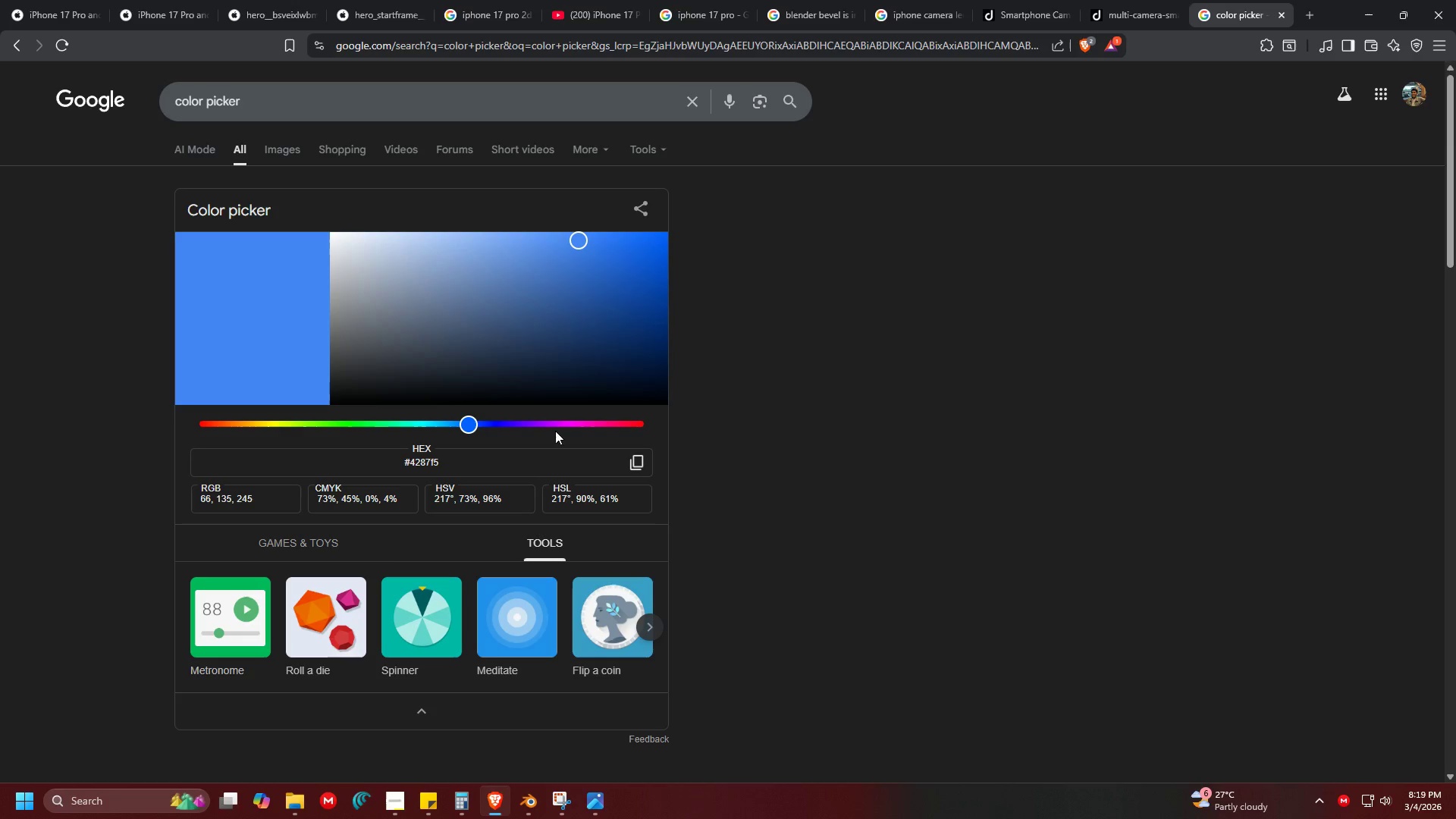 
left_click([1277, 12])
 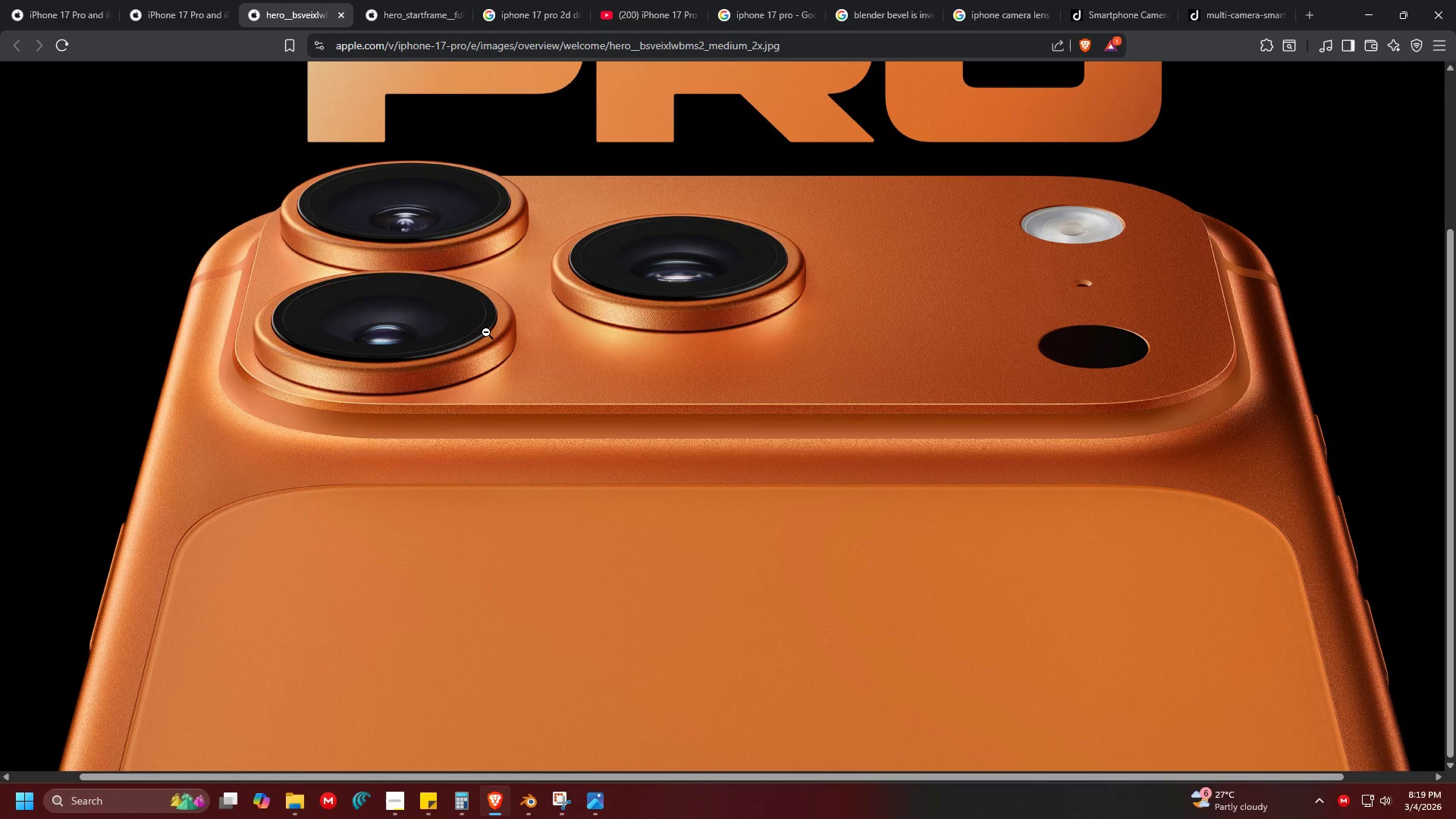 
left_click([197, 0])
 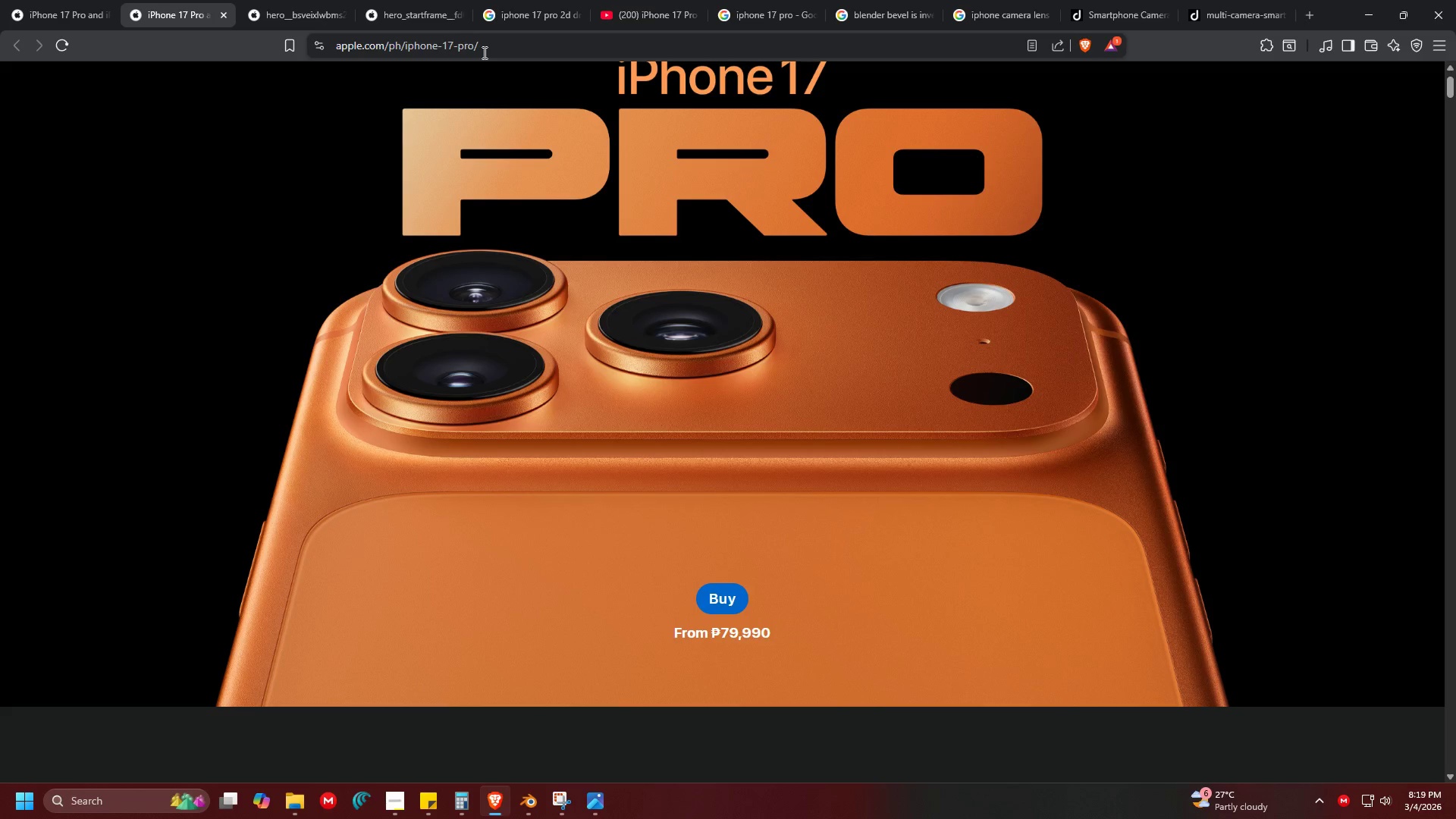 
left_click([510, 43])
 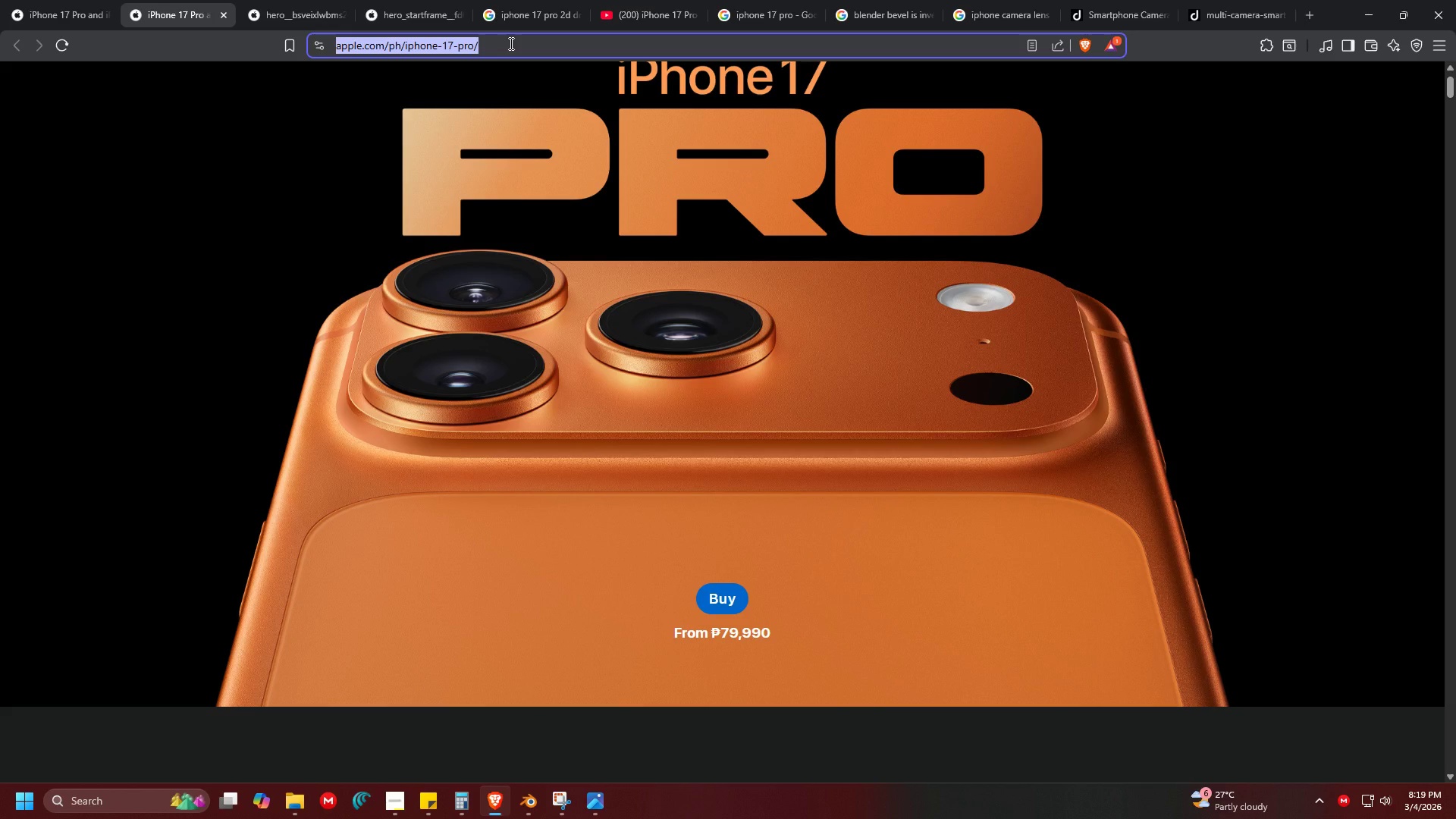 
key(Control+C)
 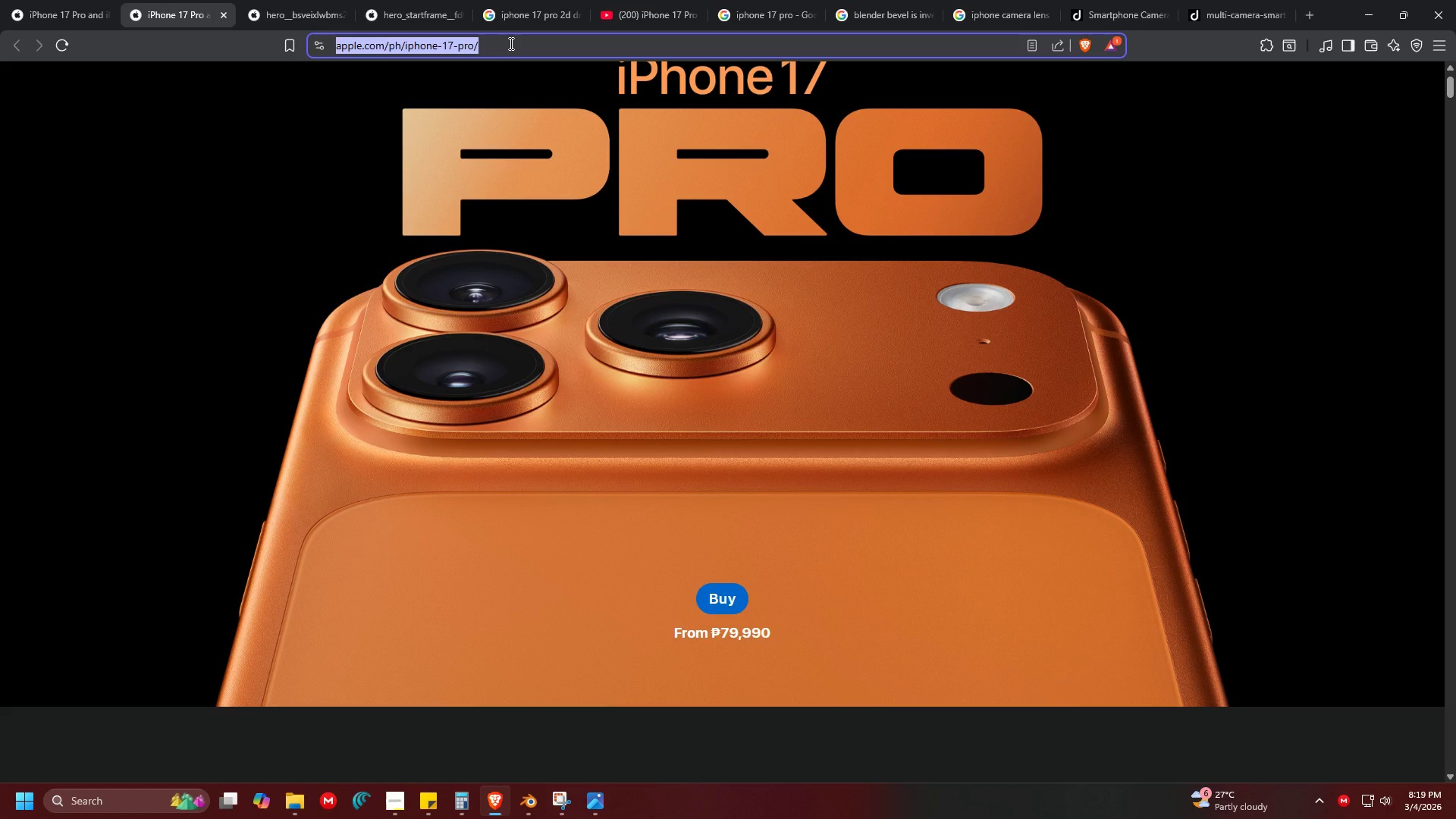 
key(Control+C)
 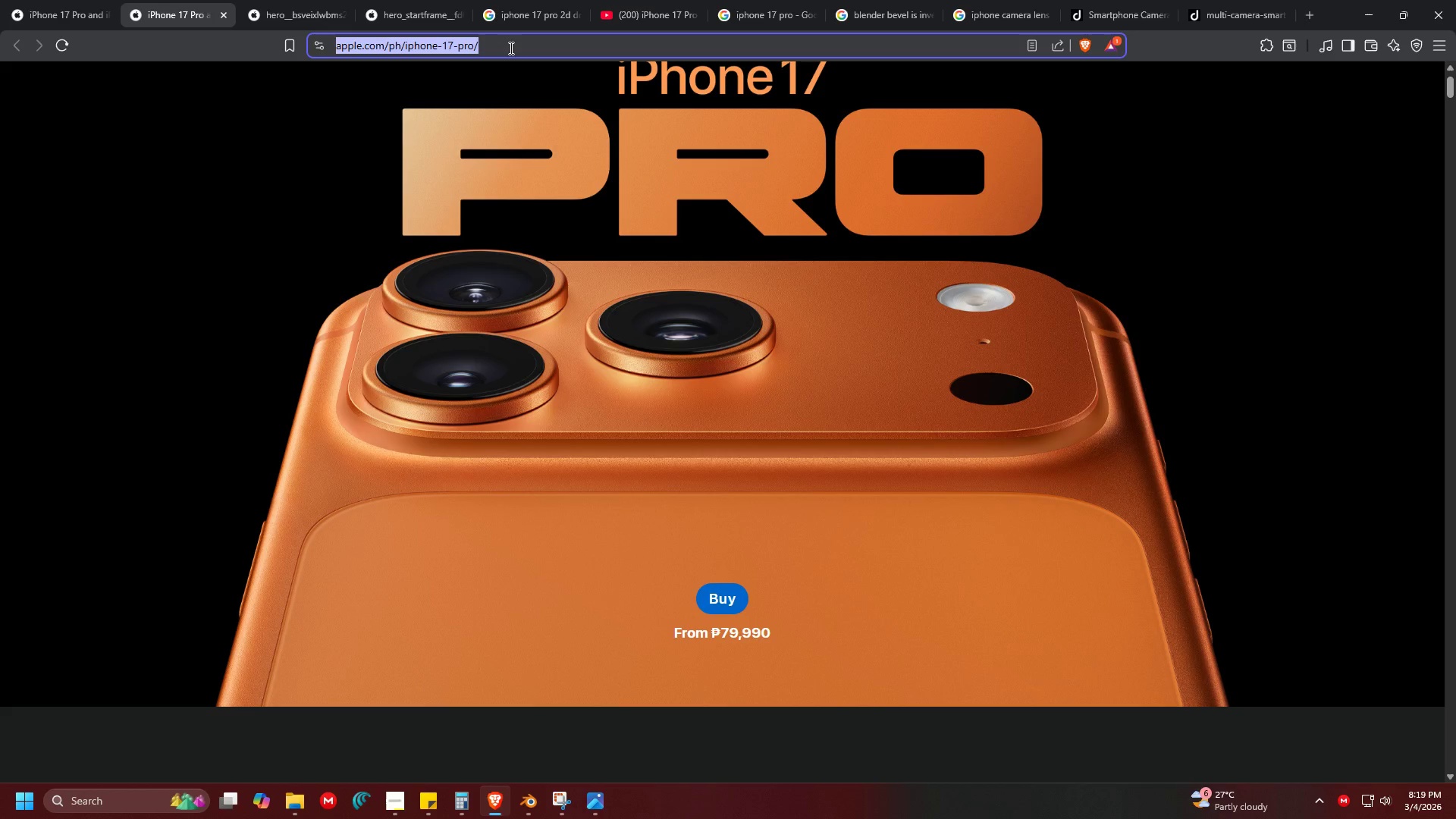 
key(Control+C)
 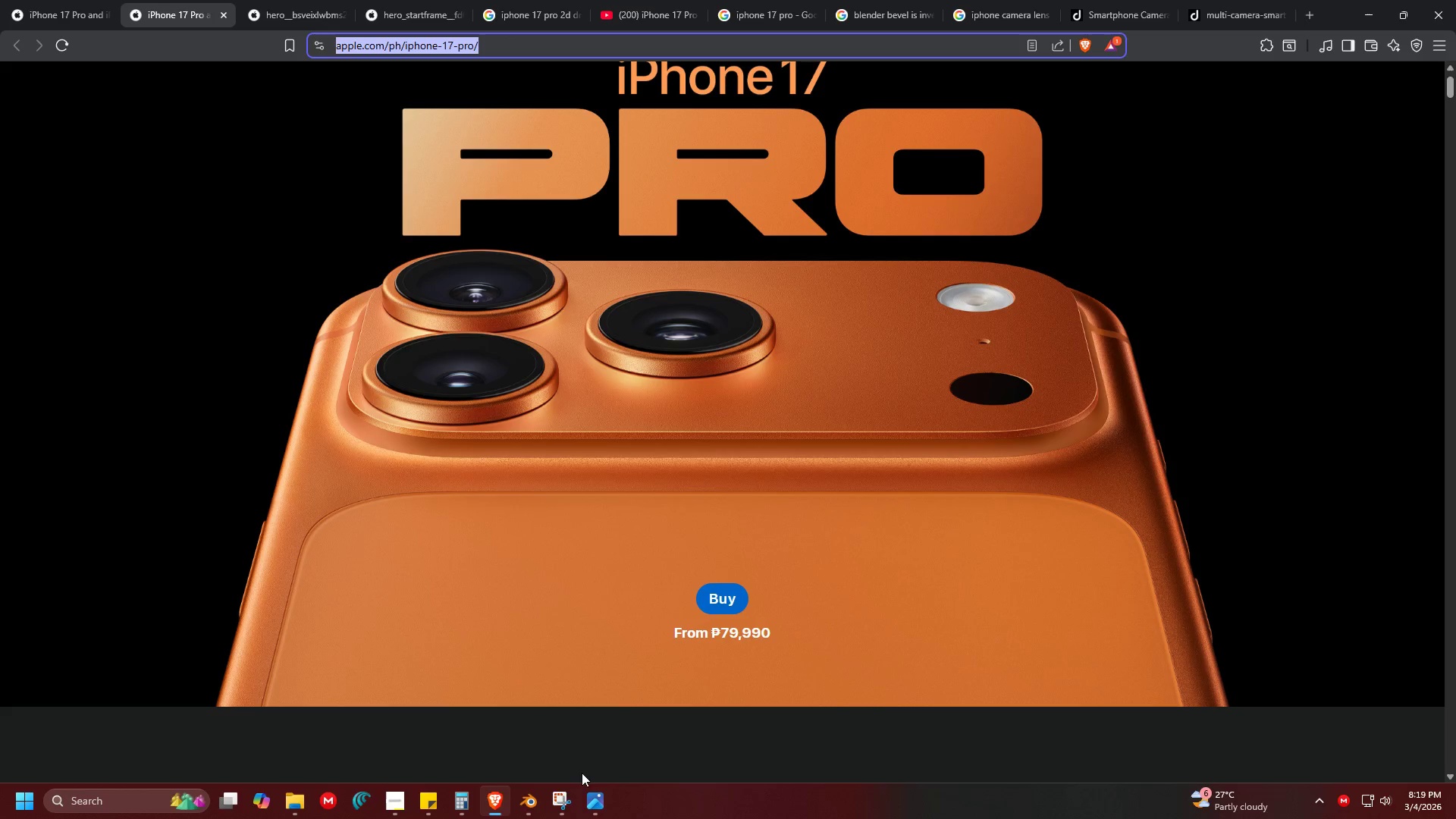 
left_click([530, 794])
 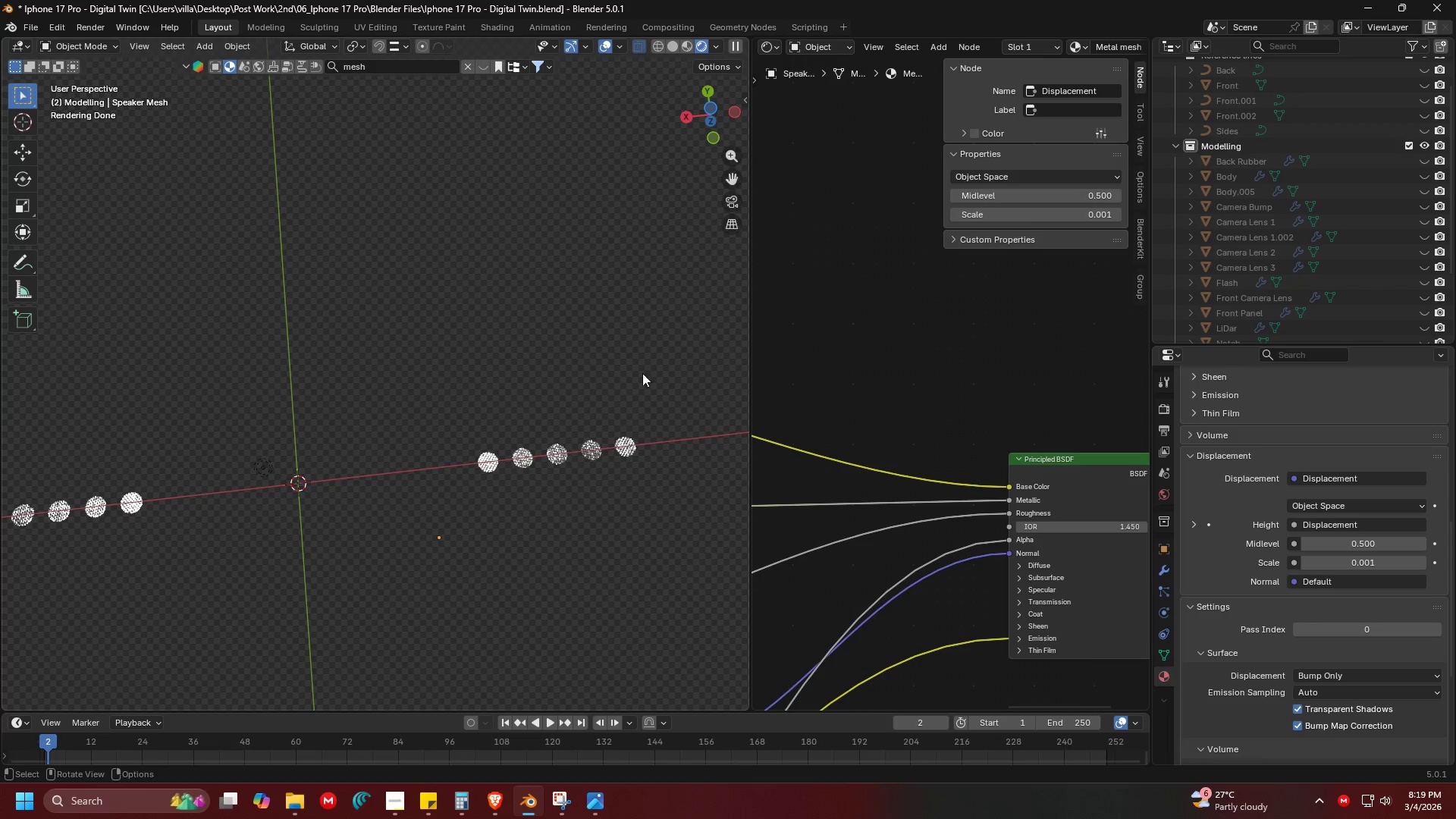 
left_click([637, 331])
 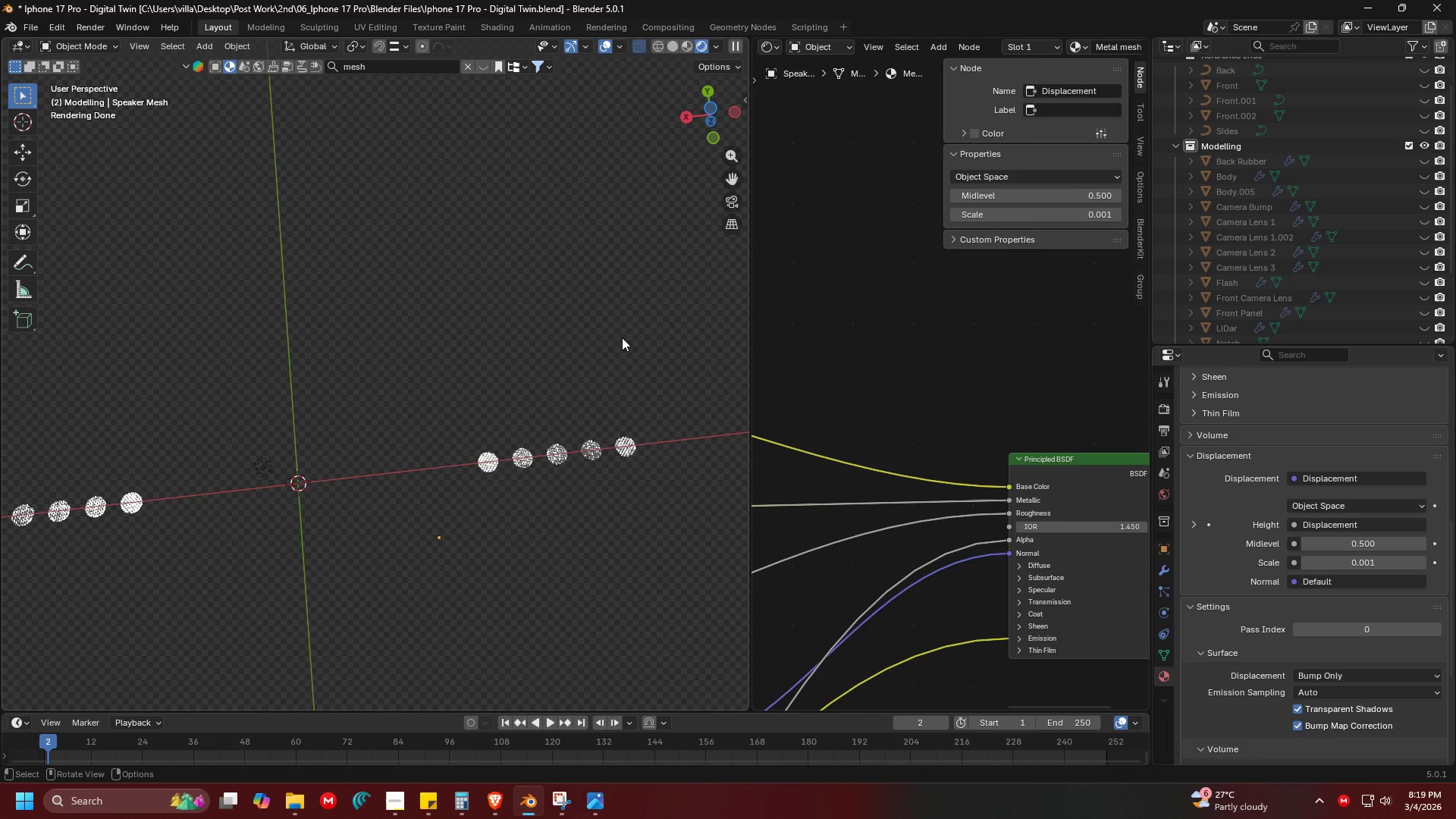 
key(Z)
 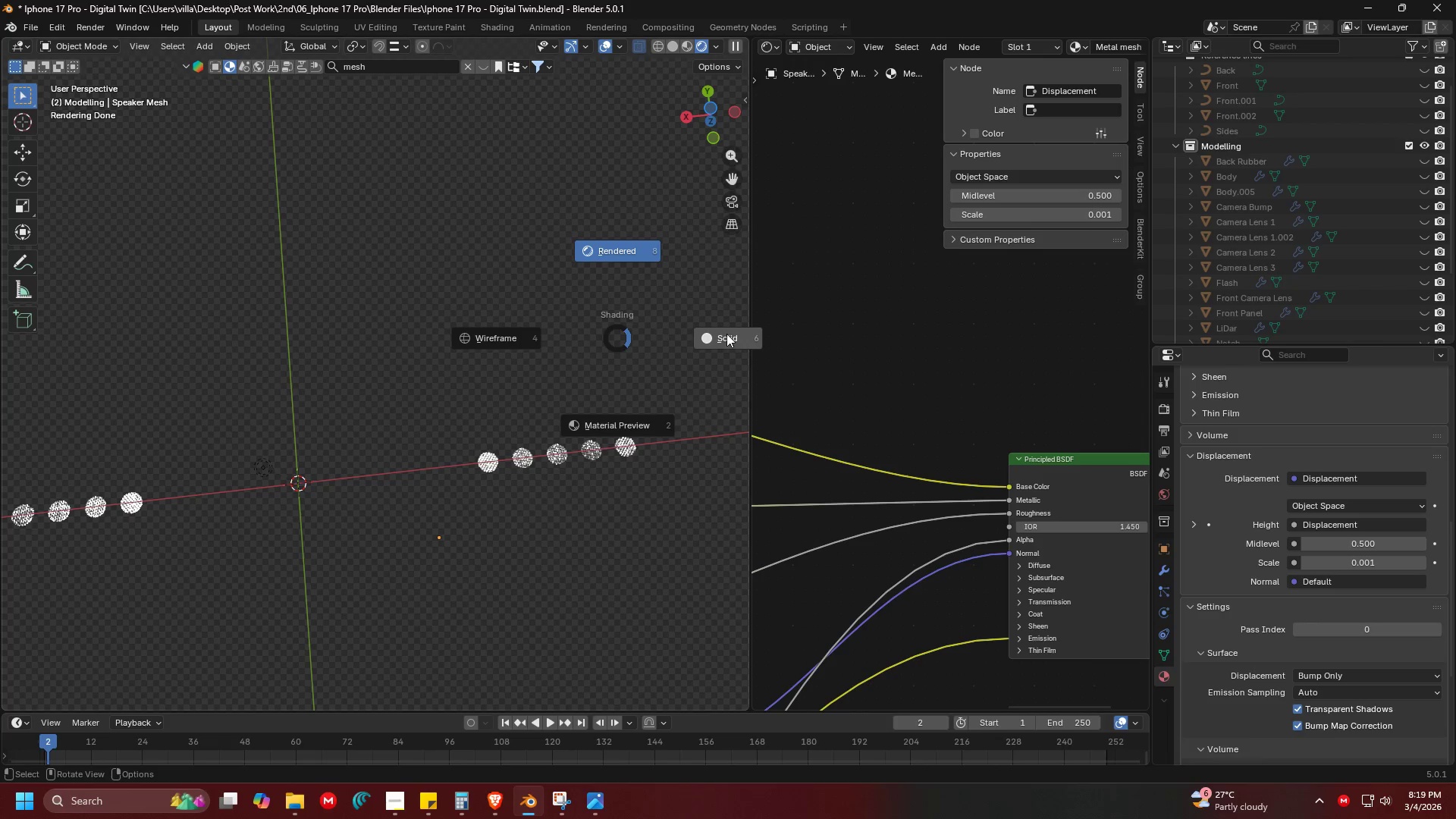 
left_click([726, 334])
 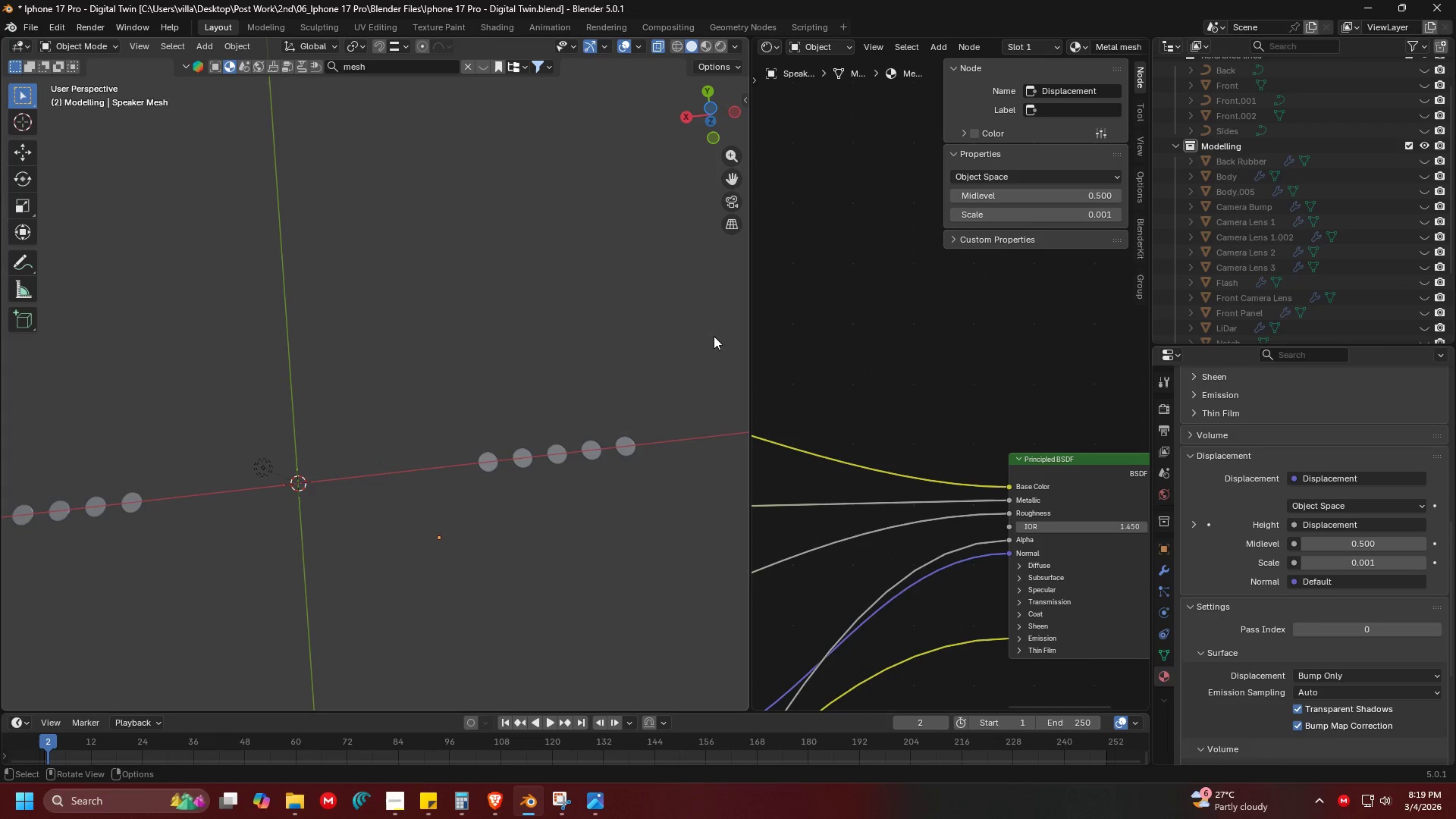 
key(Control+ControlLeft)
 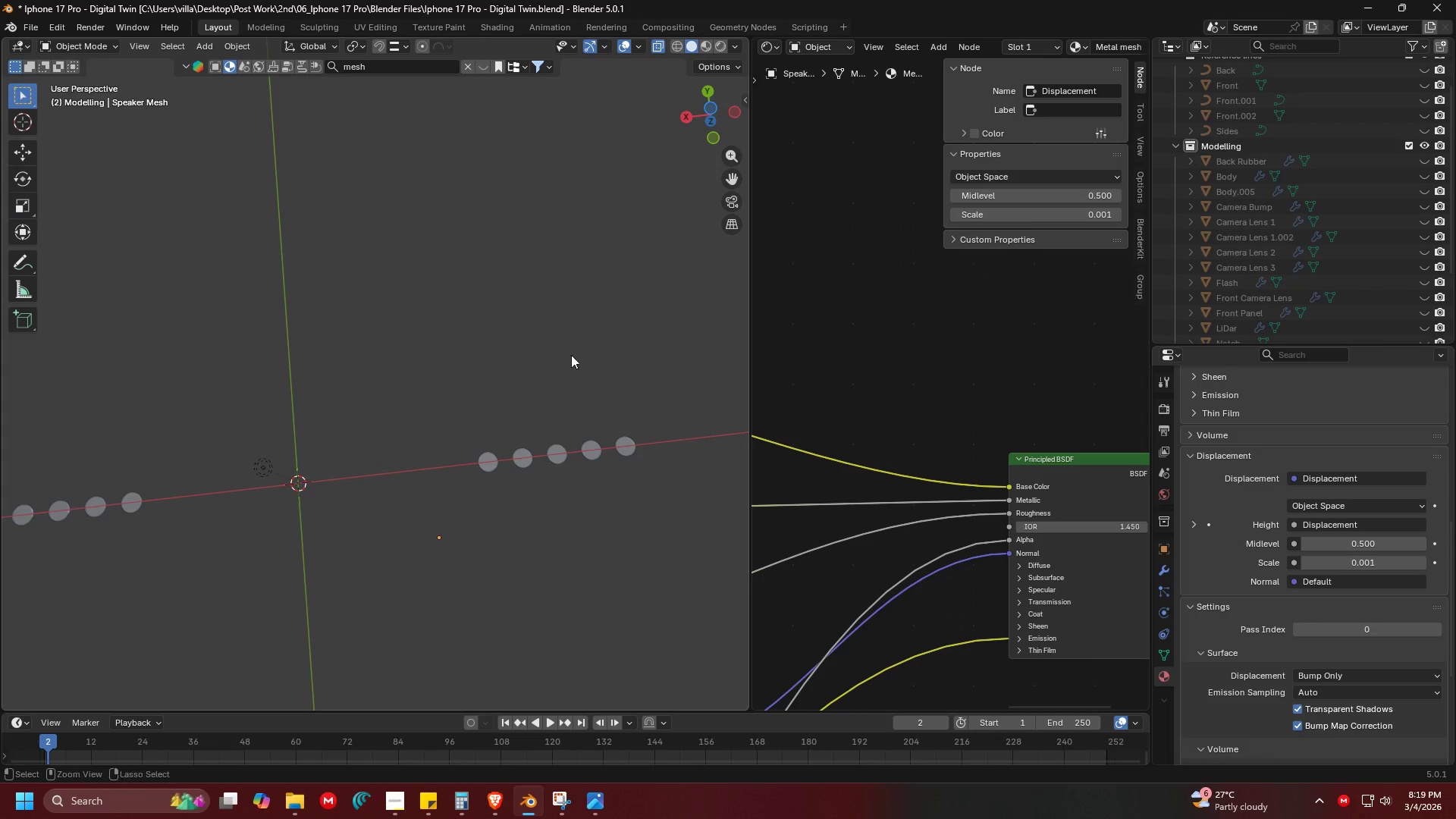 
key(Control+S)
 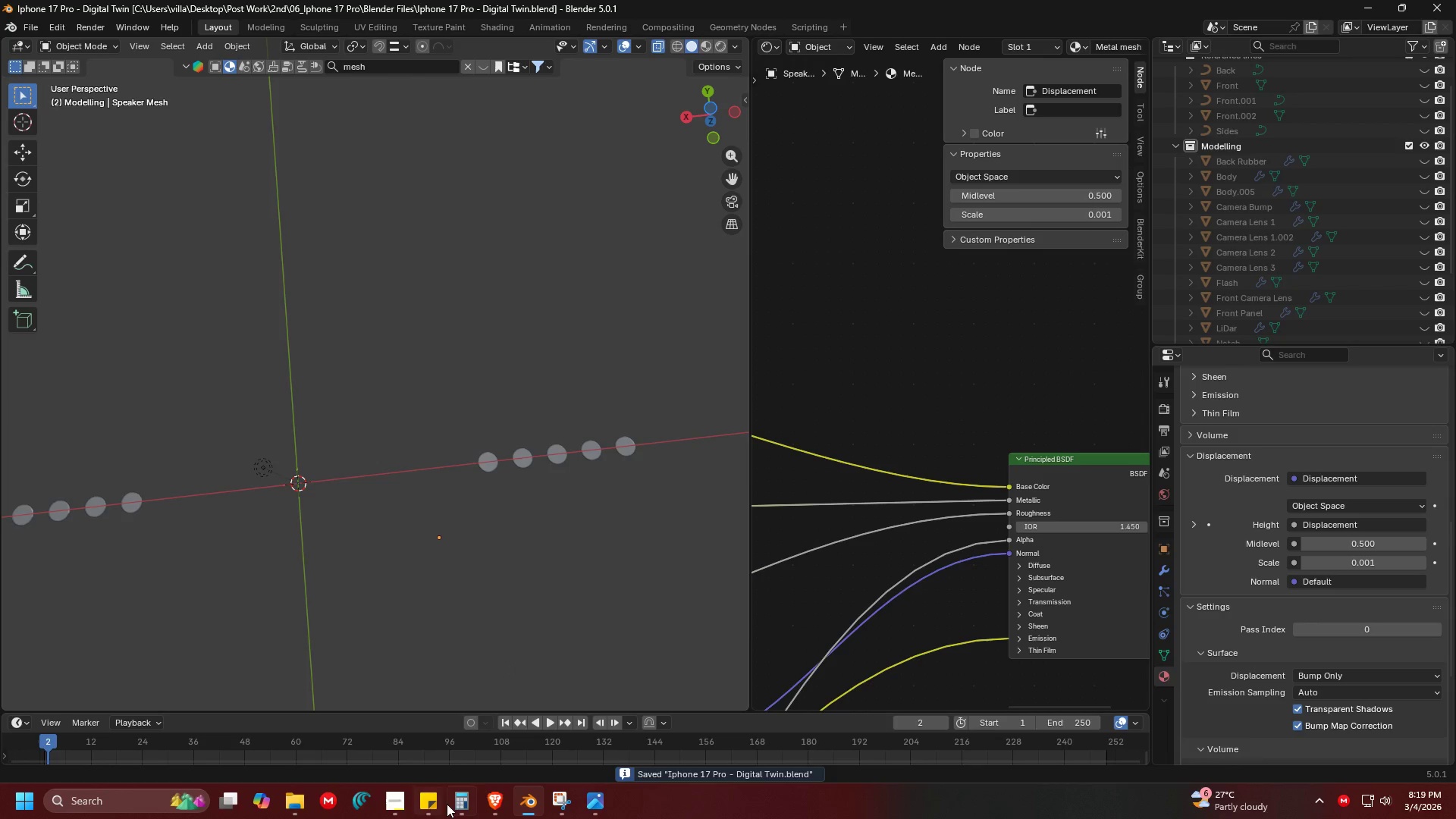 
left_click([390, 808])